 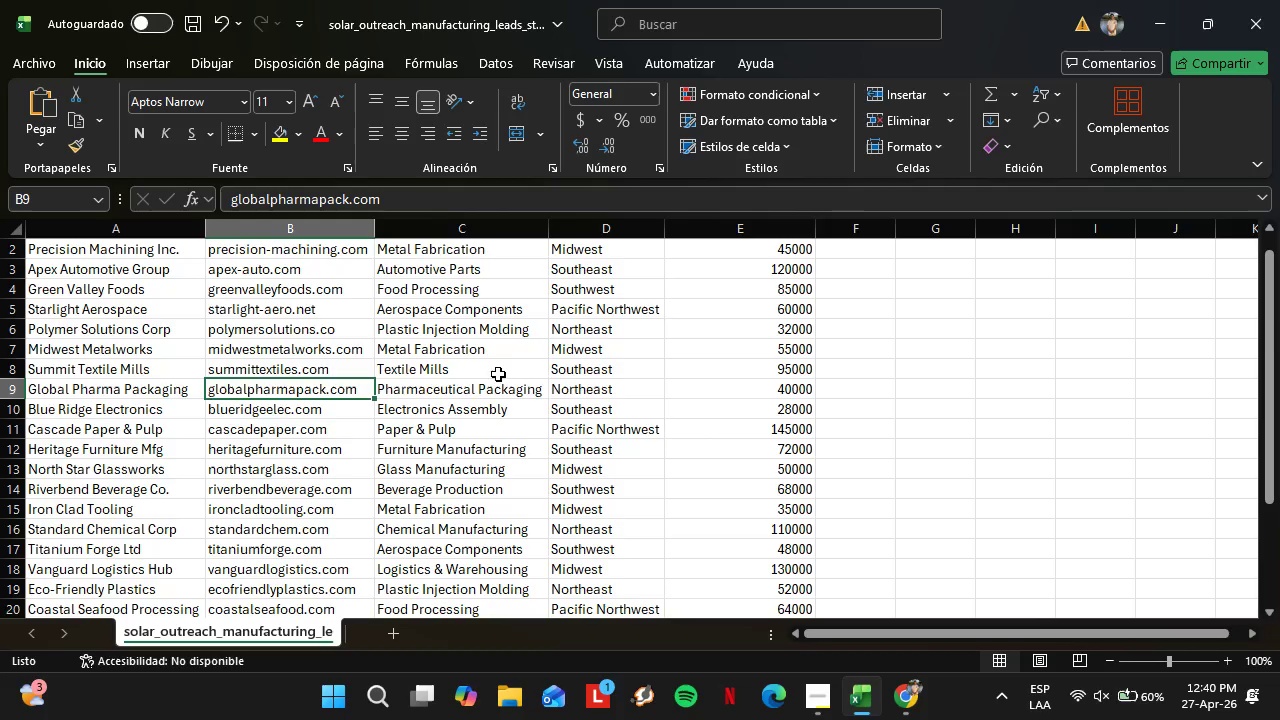 
key(Control+C)
 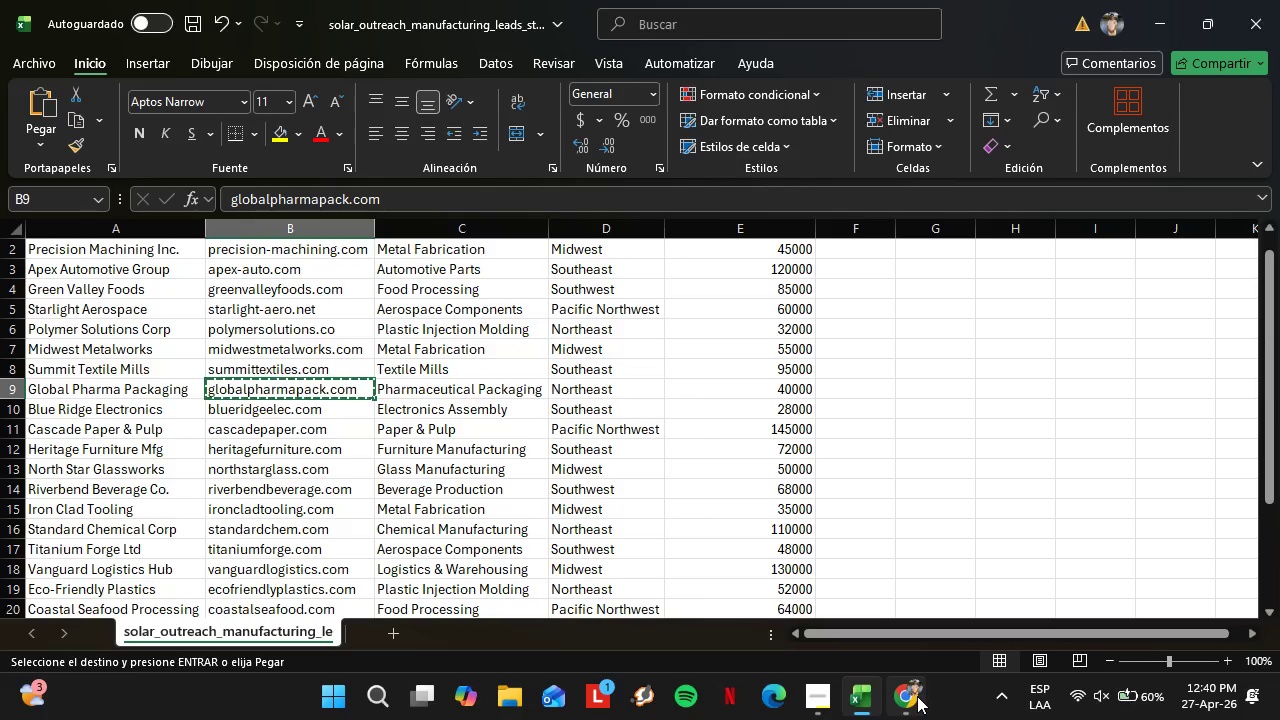 
left_click([917, 696])
 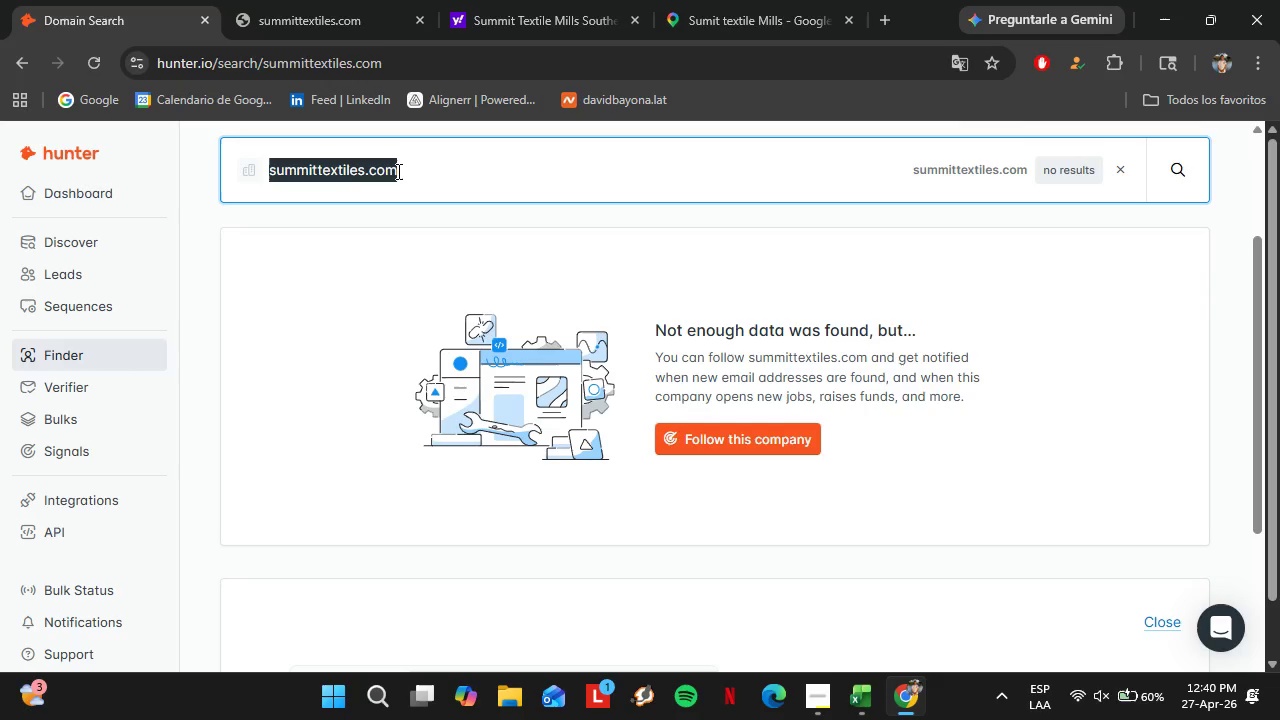 
key(Control+V)
 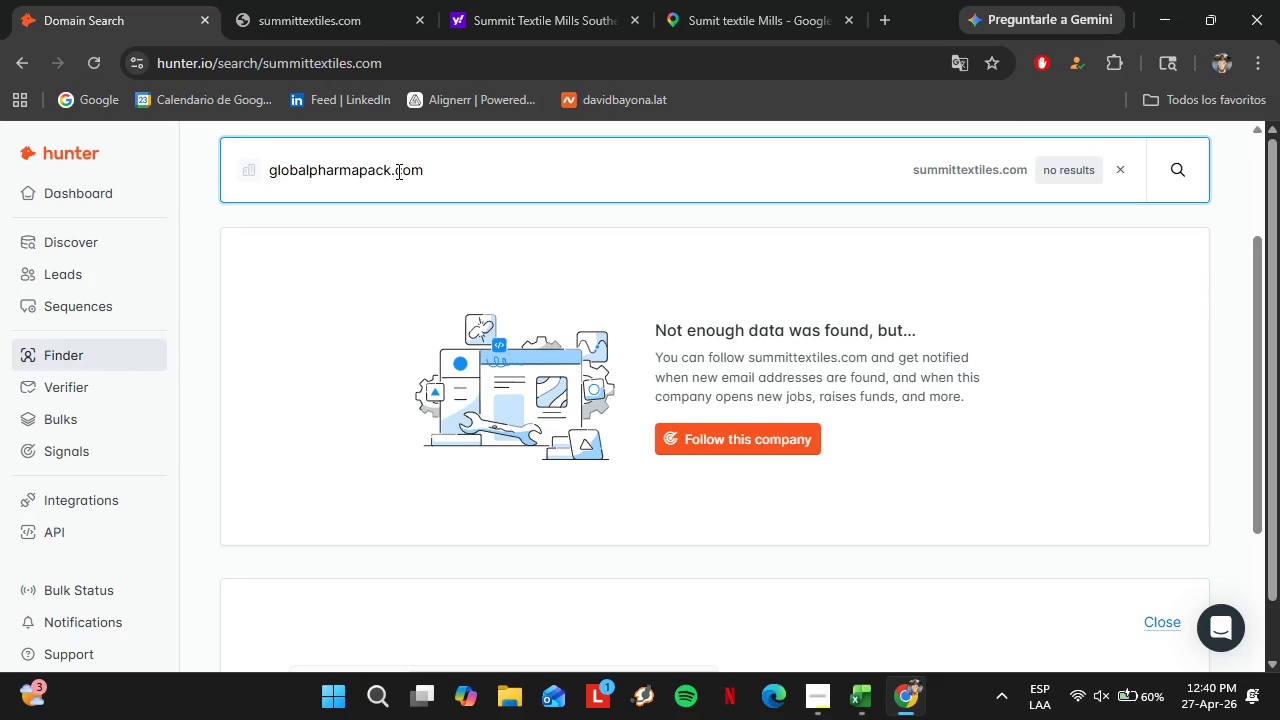 
key(Enter)
 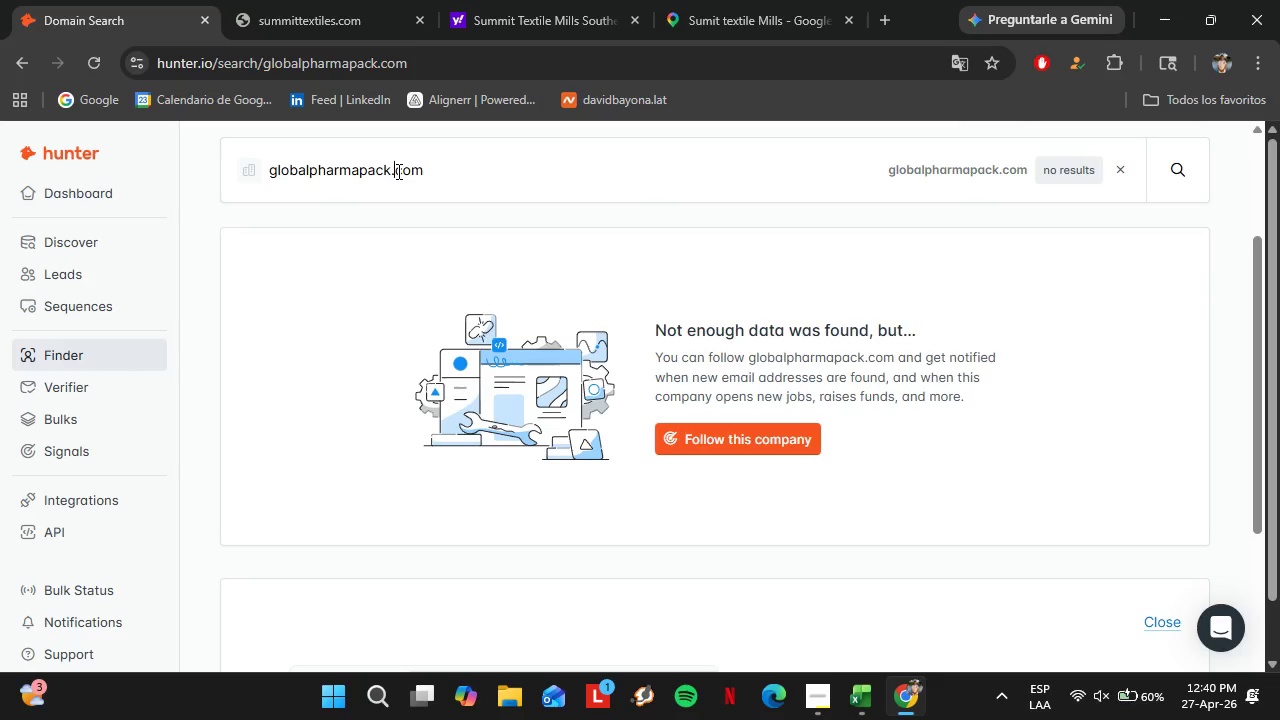 
double_click([397, 171])
 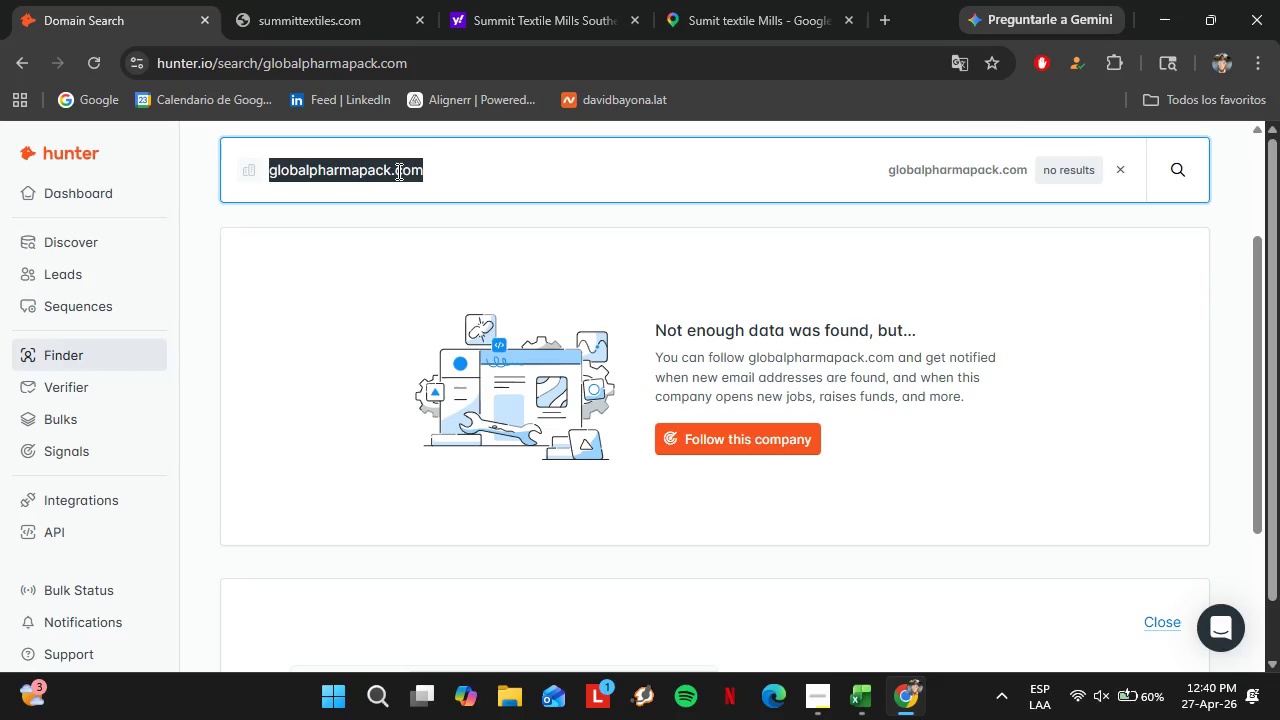 
triple_click([397, 171])
 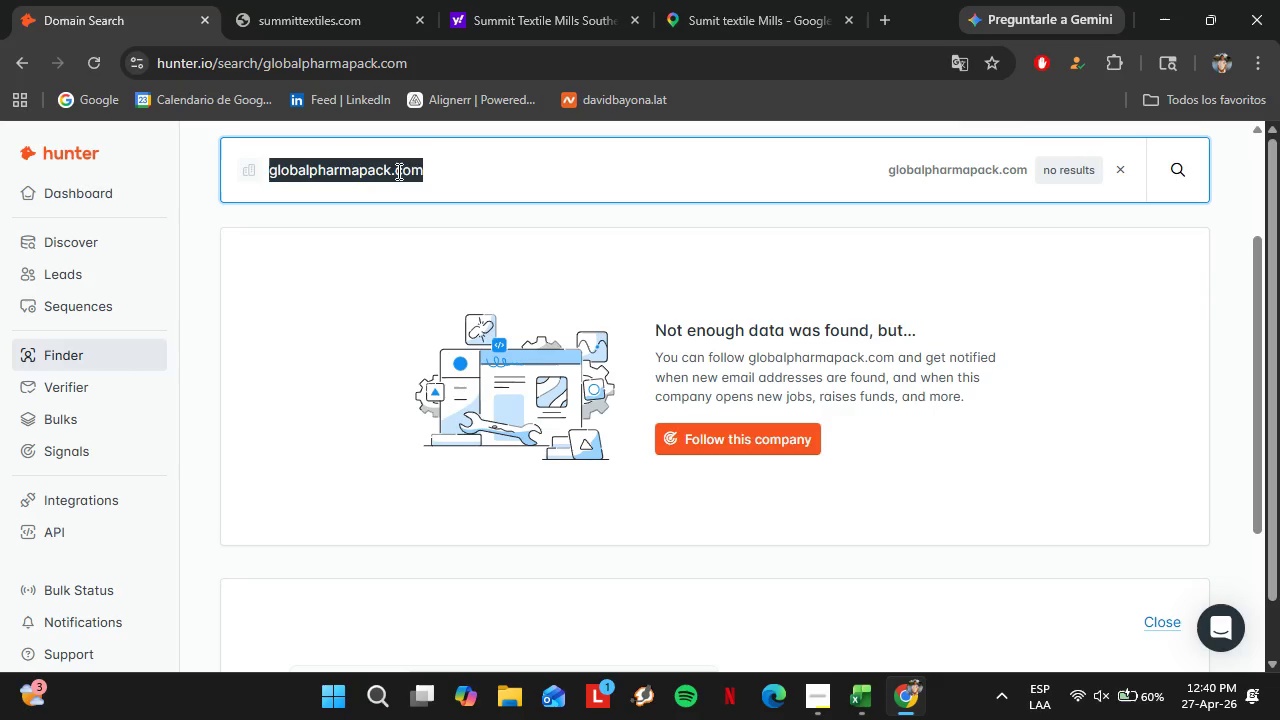 
key(Control+C)
 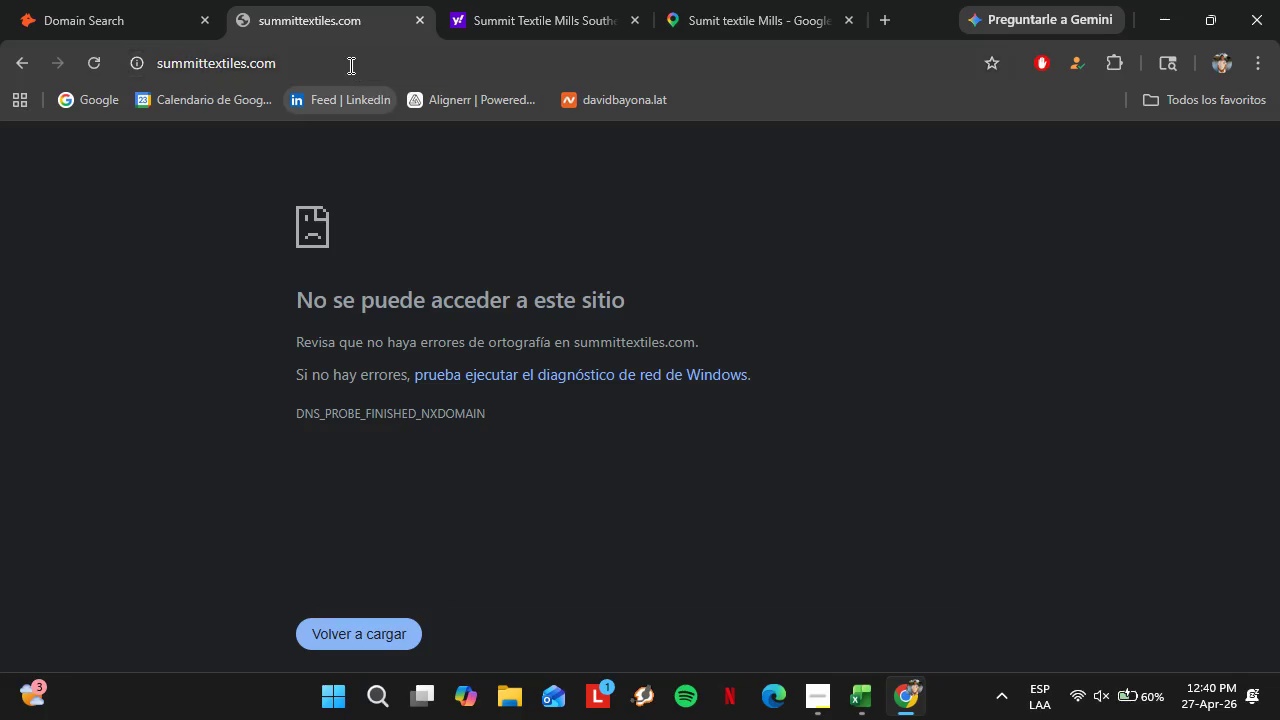 
left_click([349, 63])
 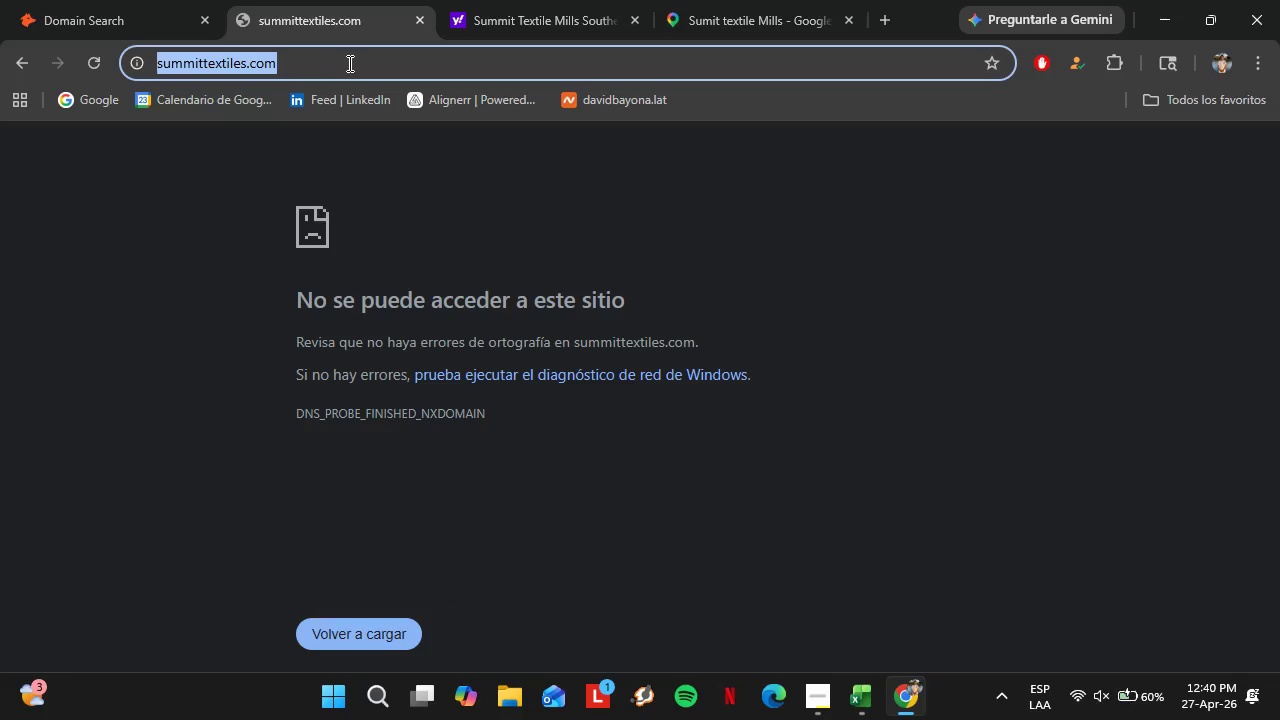 
key(Control+V)
 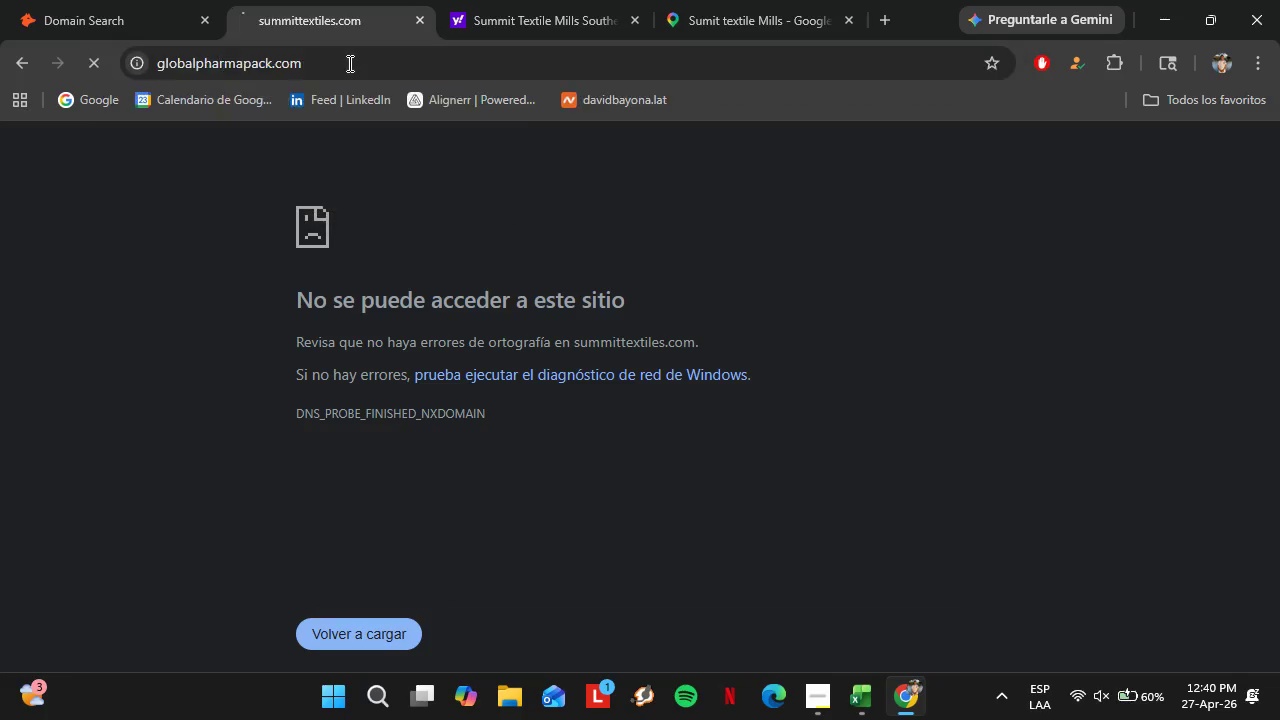 
key(Enter)
 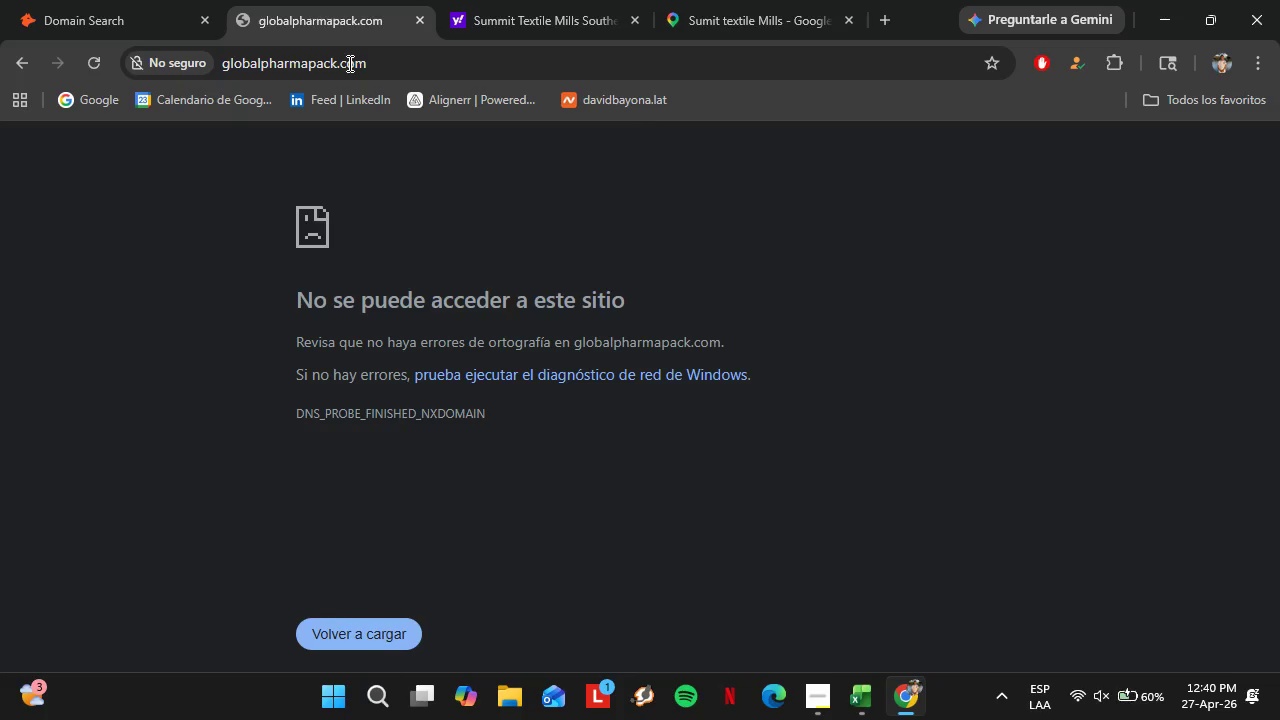 
wait(14.22)
 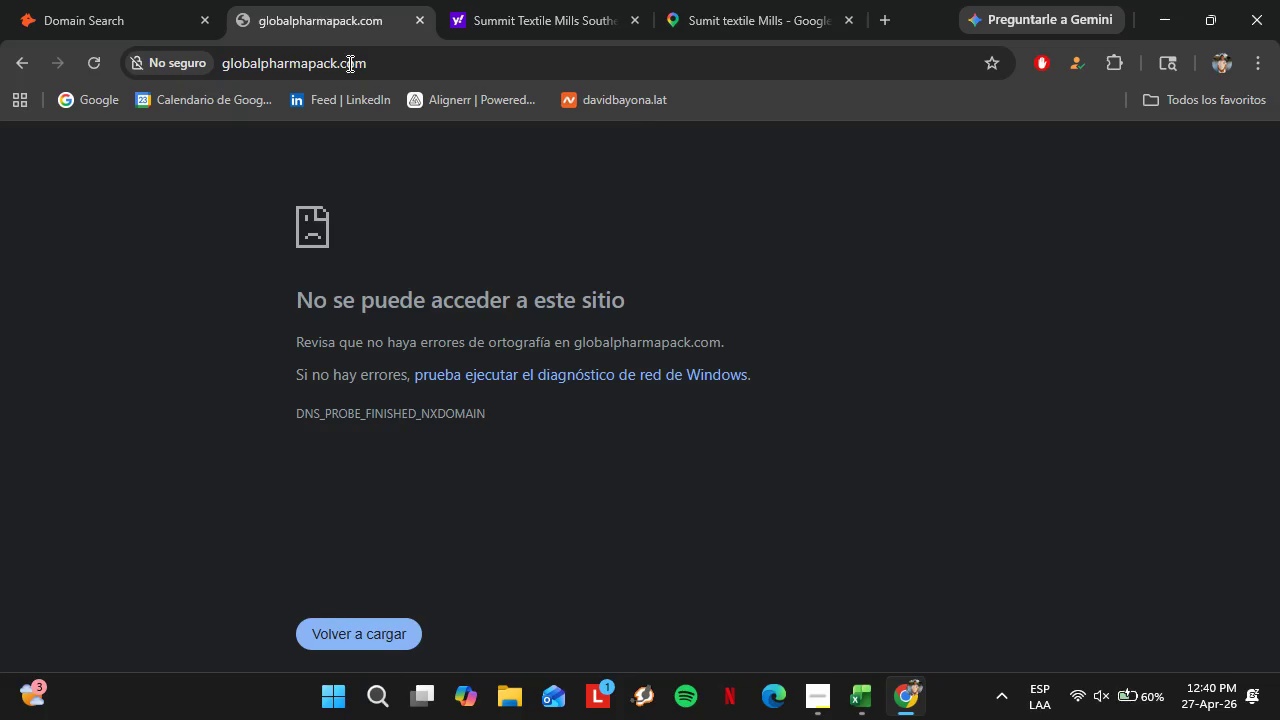 
left_click([448, 0])
 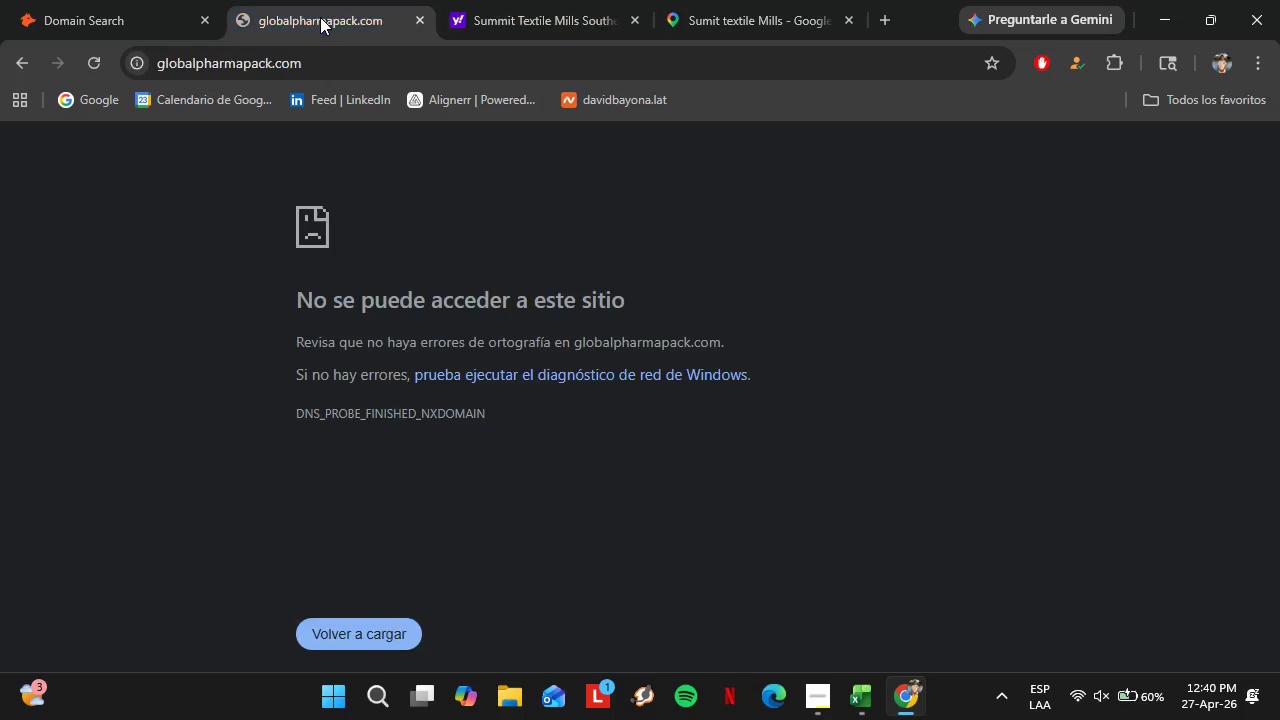 
left_click([320, 17])
 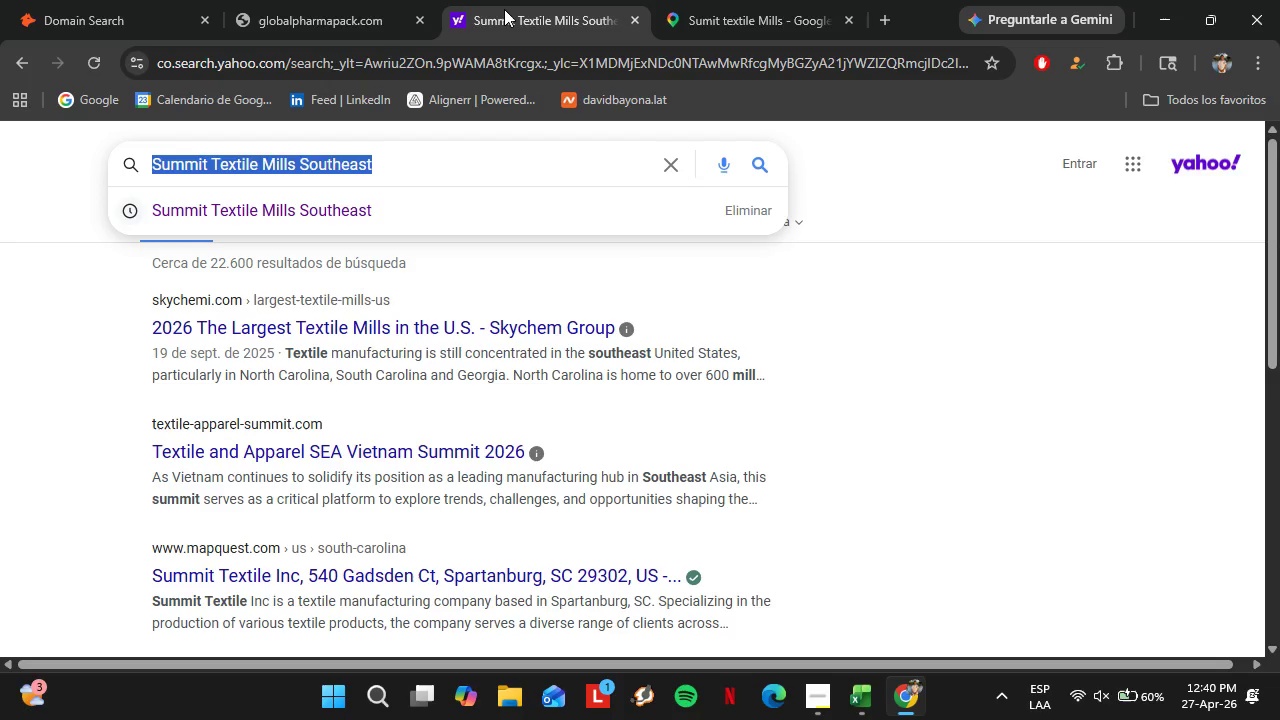 
left_click([504, 9])
 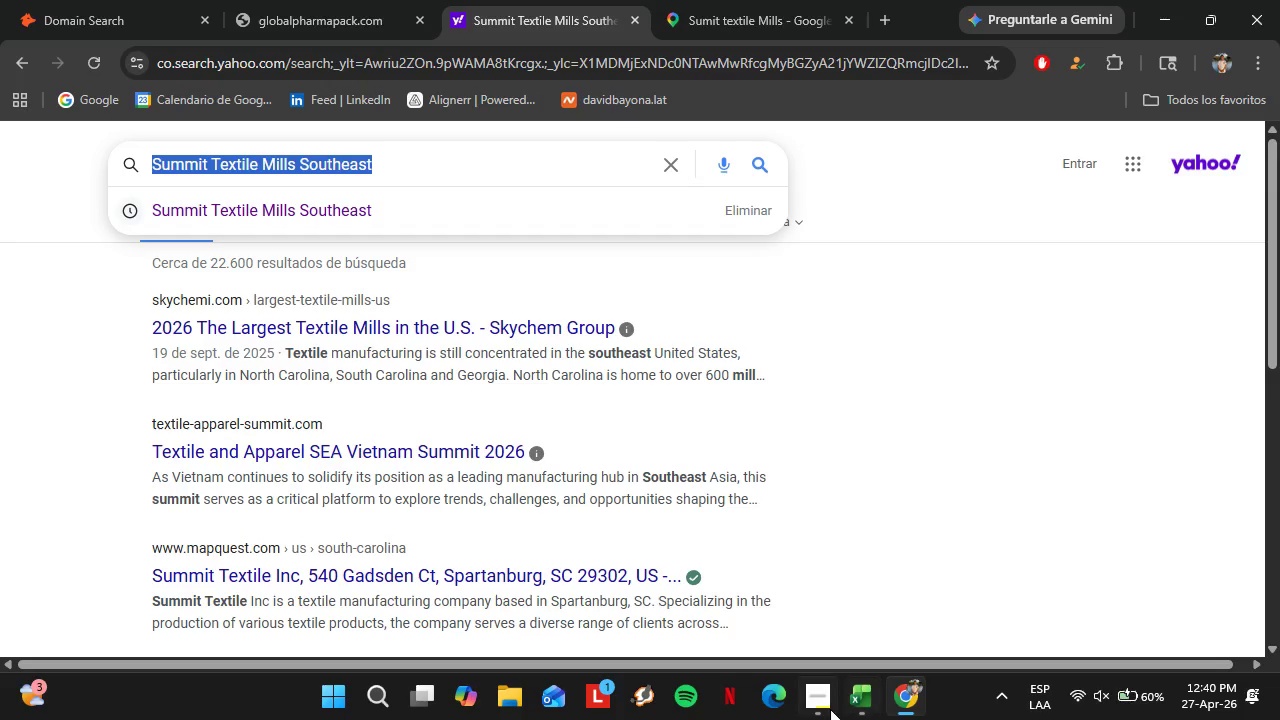 
left_click([830, 708])
 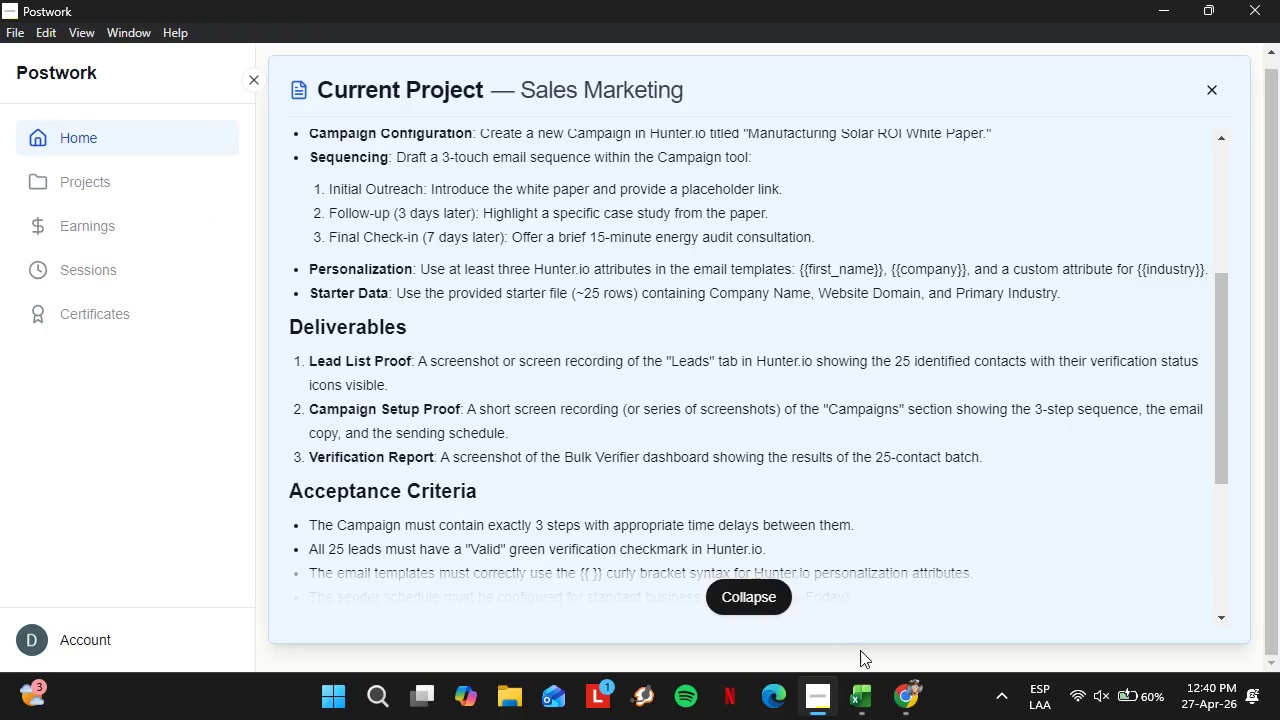 
left_click([847, 705])
 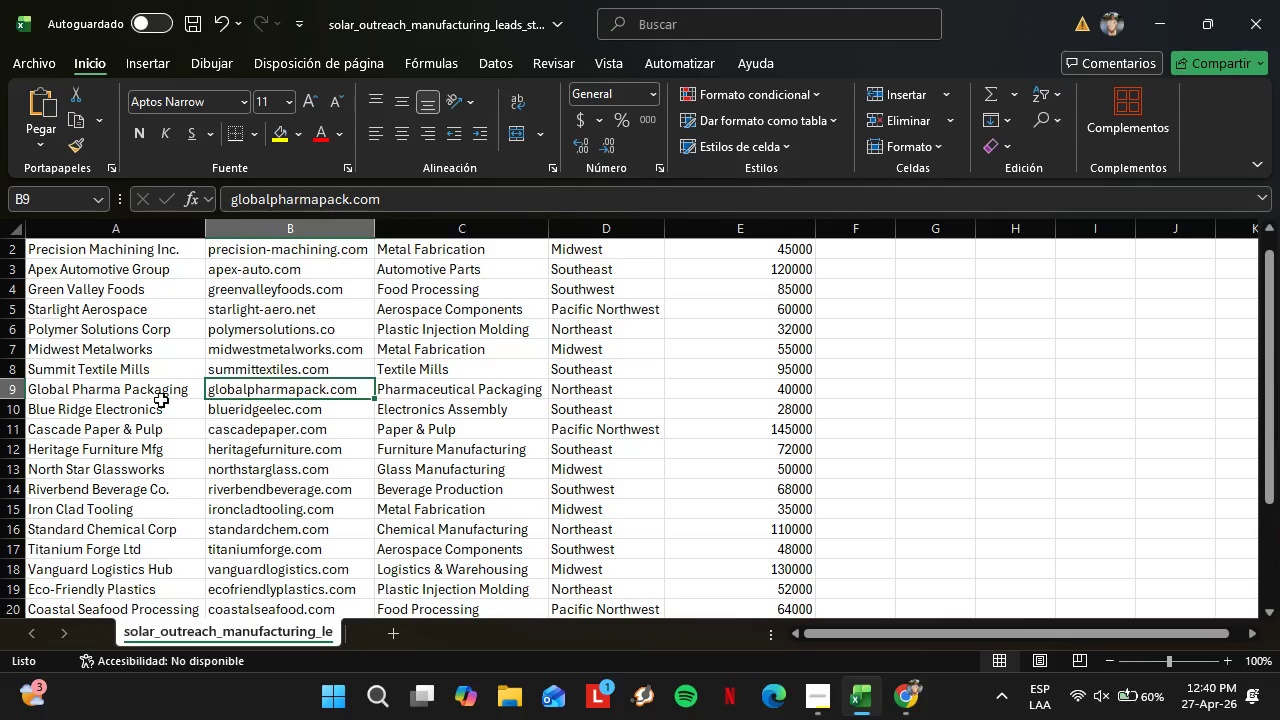 
left_click([153, 395])
 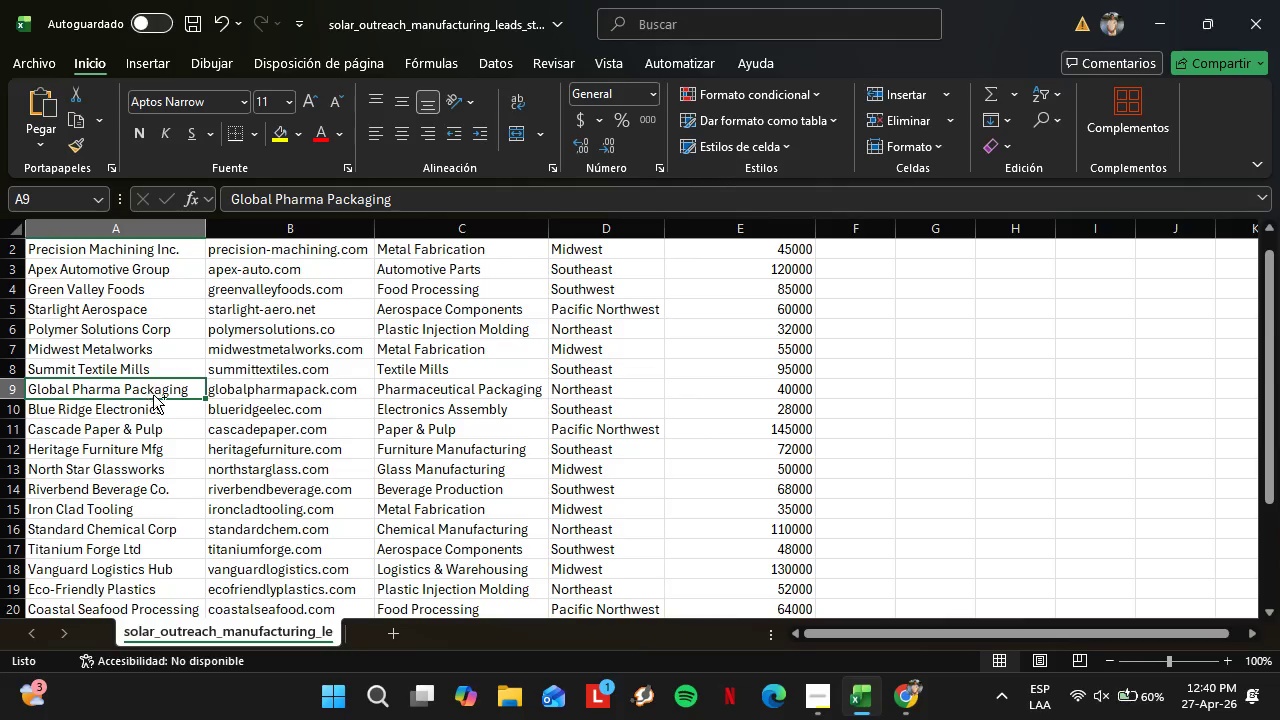 
key(Control+C)
 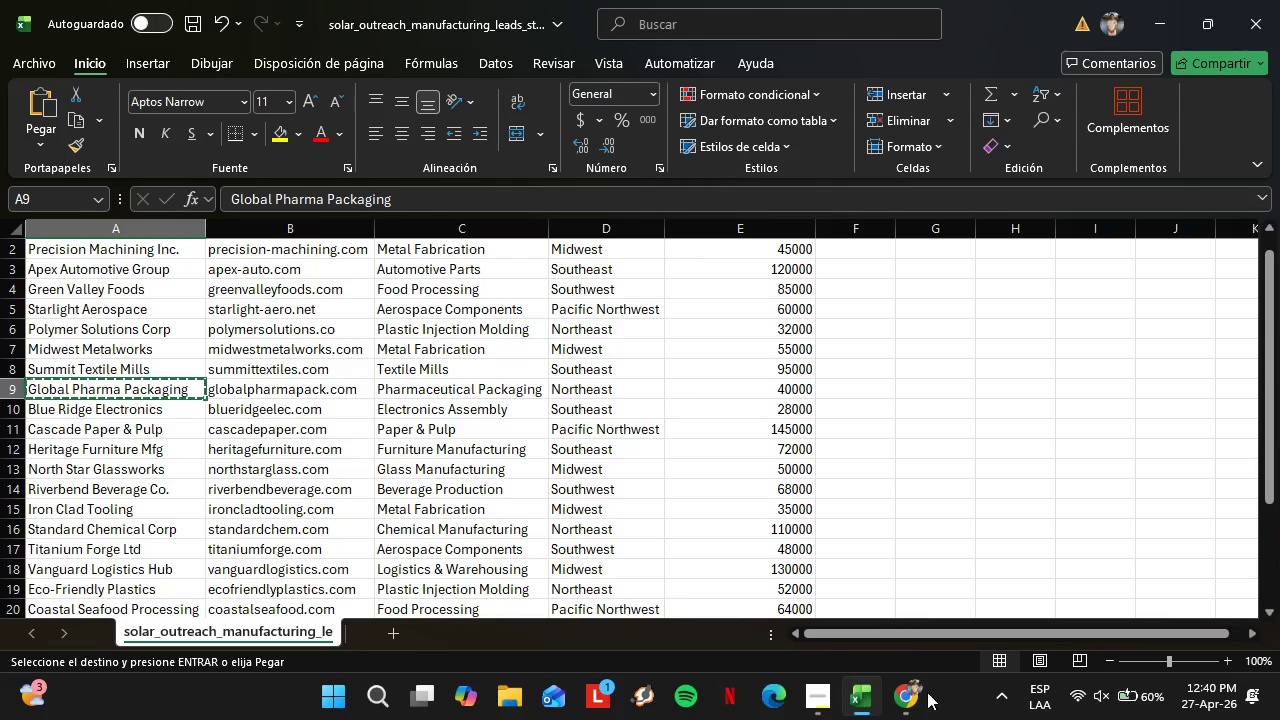 
left_click([916, 706])
 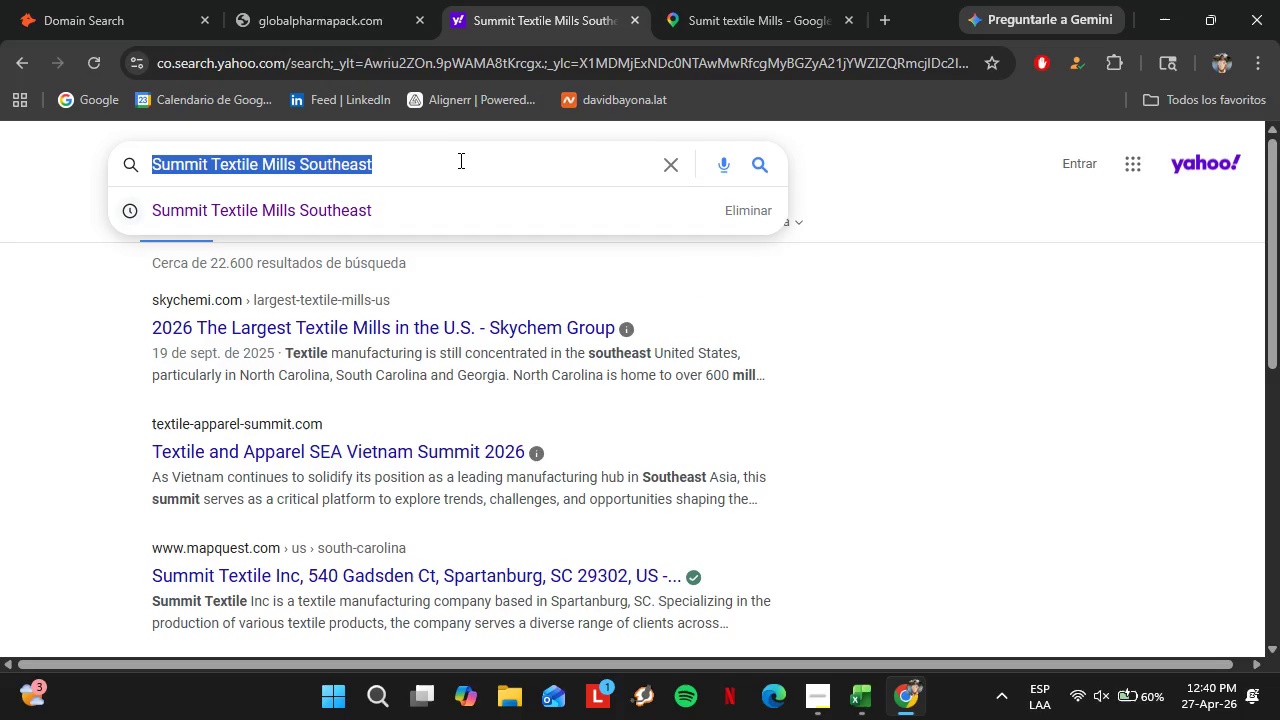 
key(Control+V)
 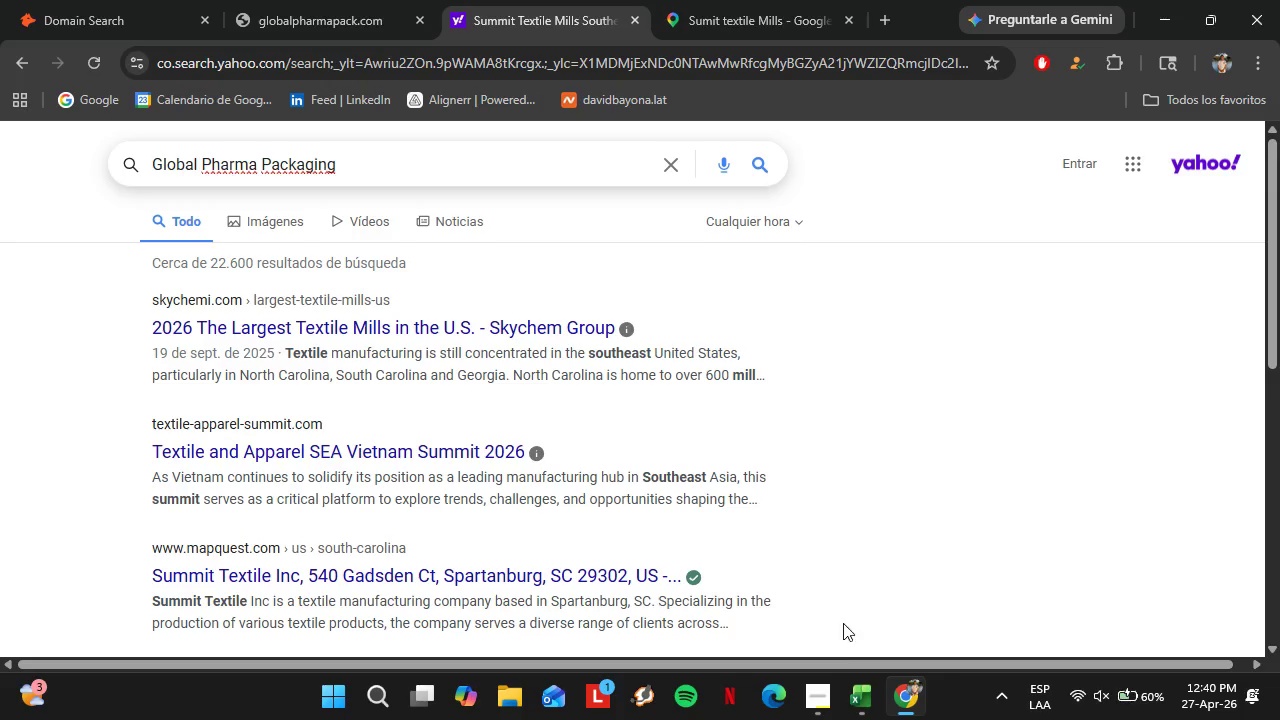 
key(Space)
 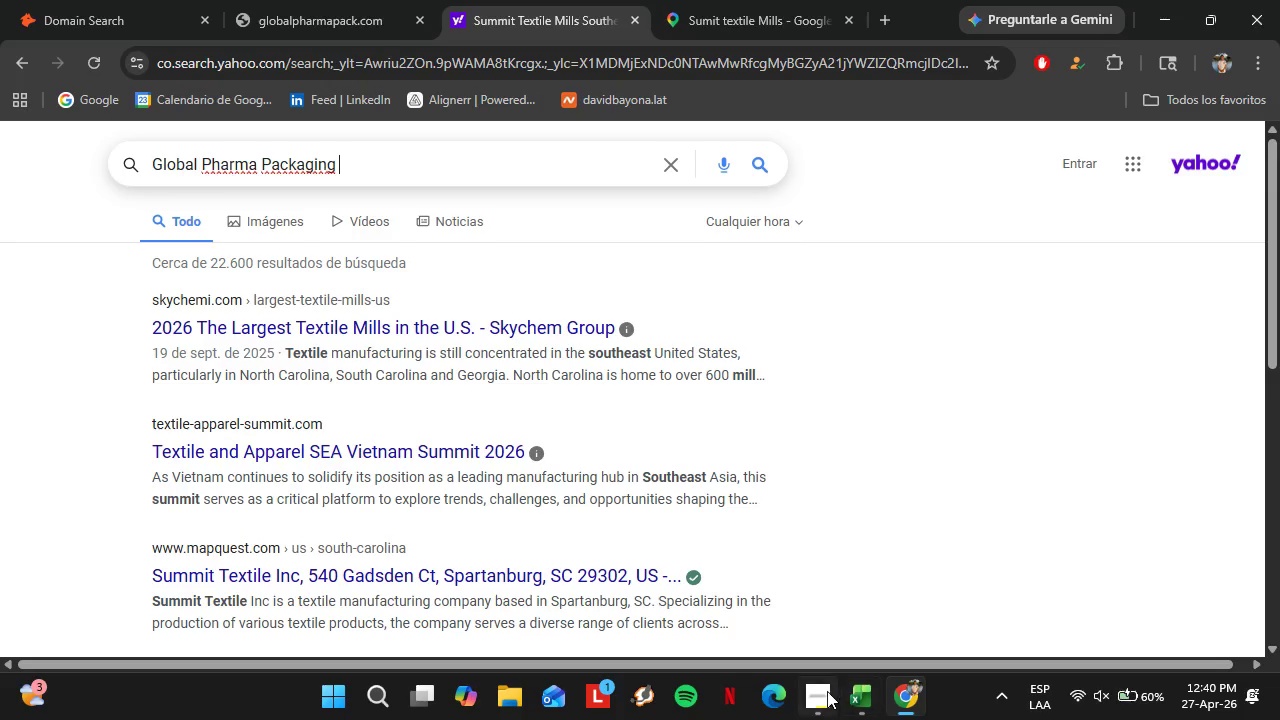 
left_click([827, 691])
 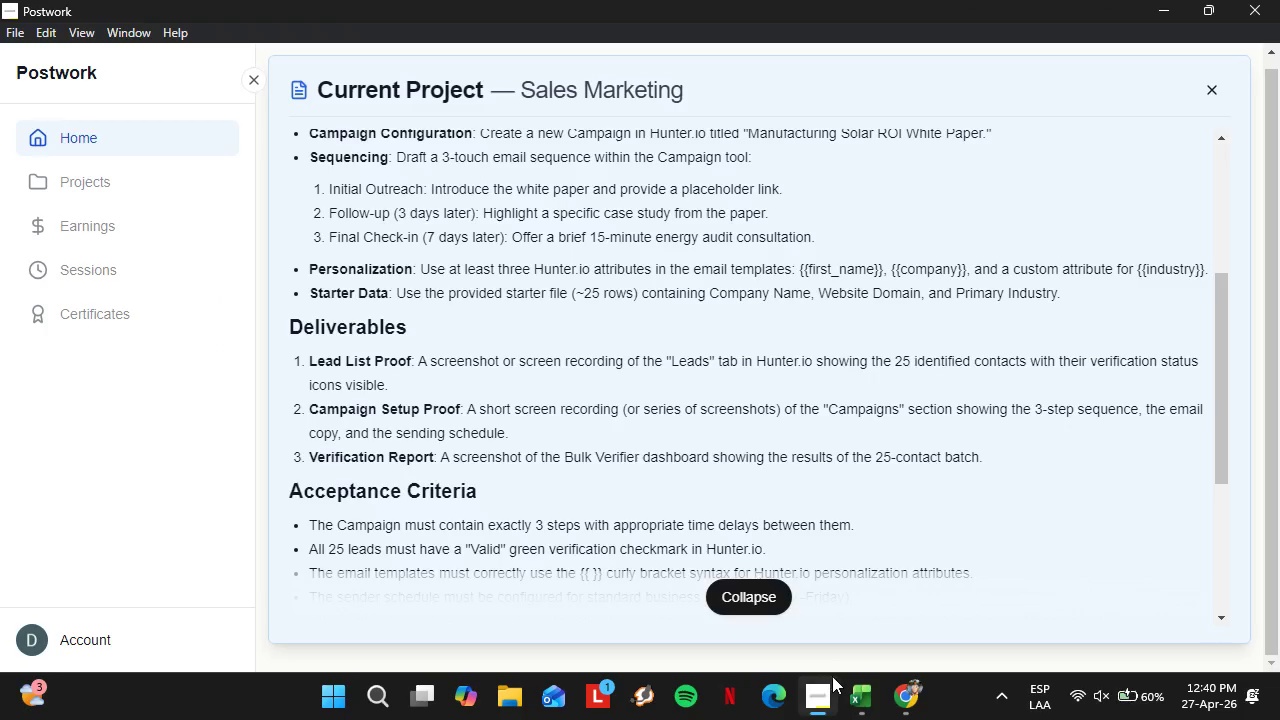 
left_click([858, 696])
 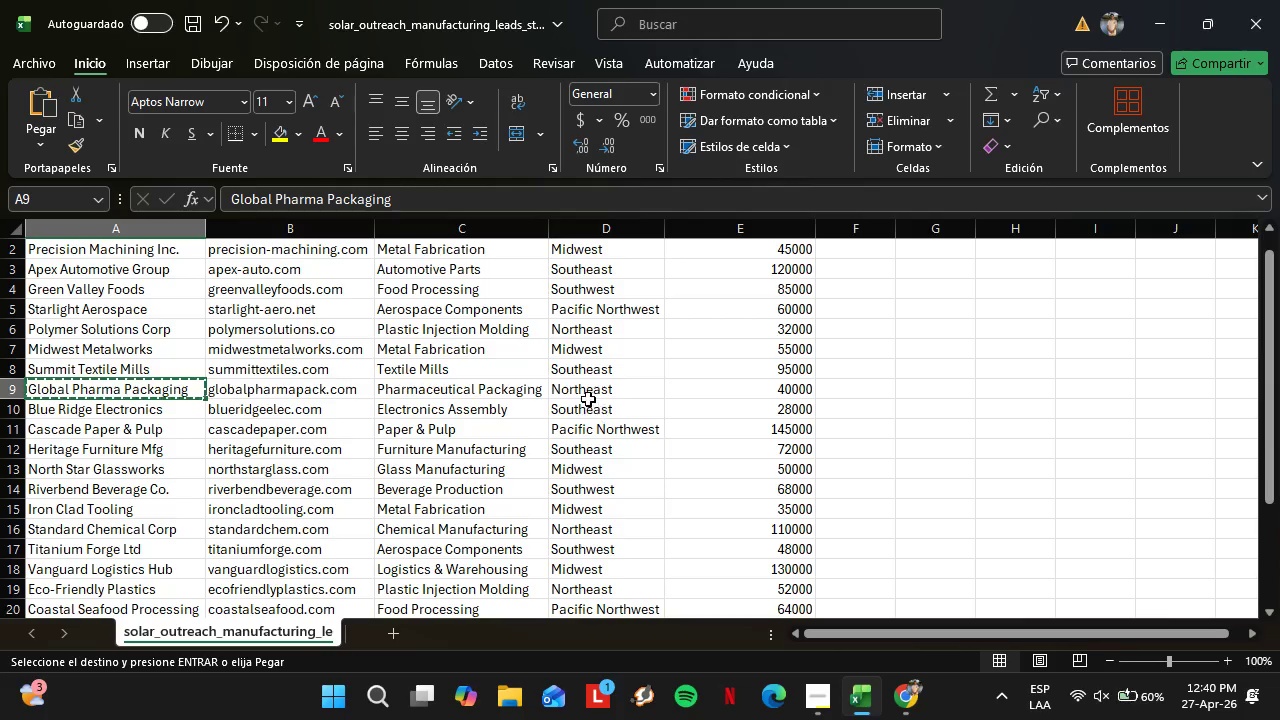 
left_click([587, 398])
 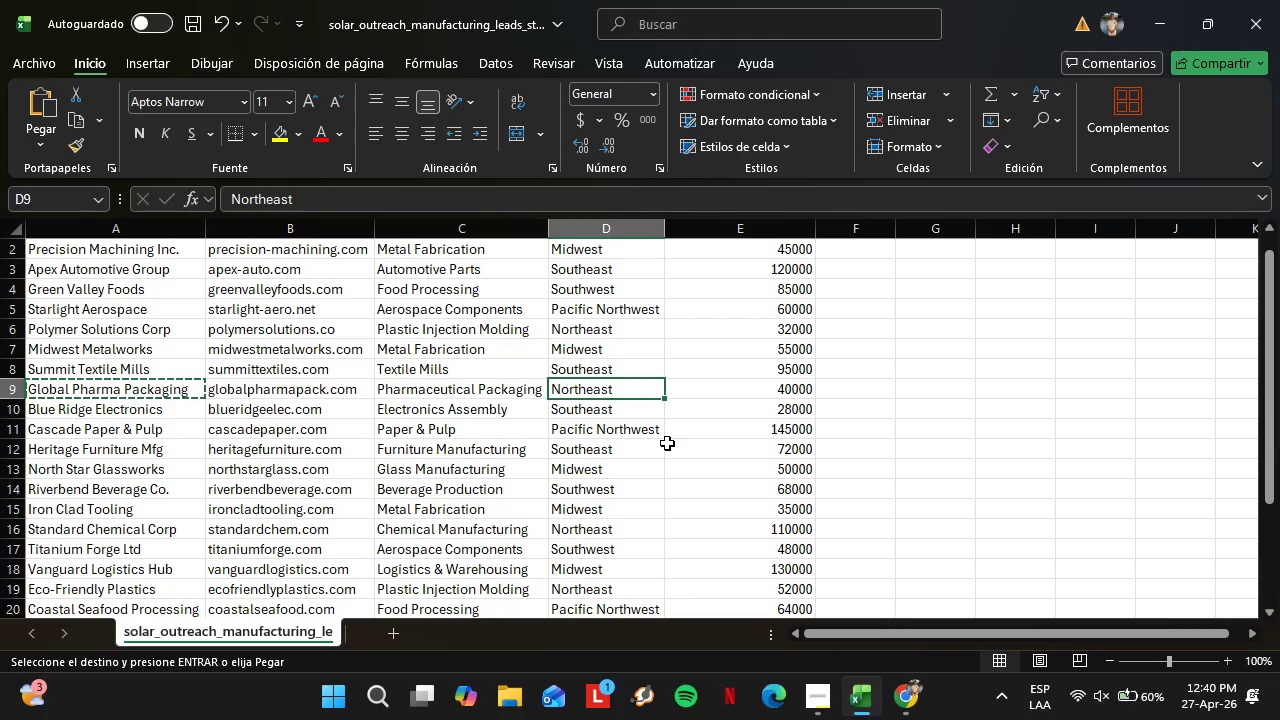 
key(Control+C)
 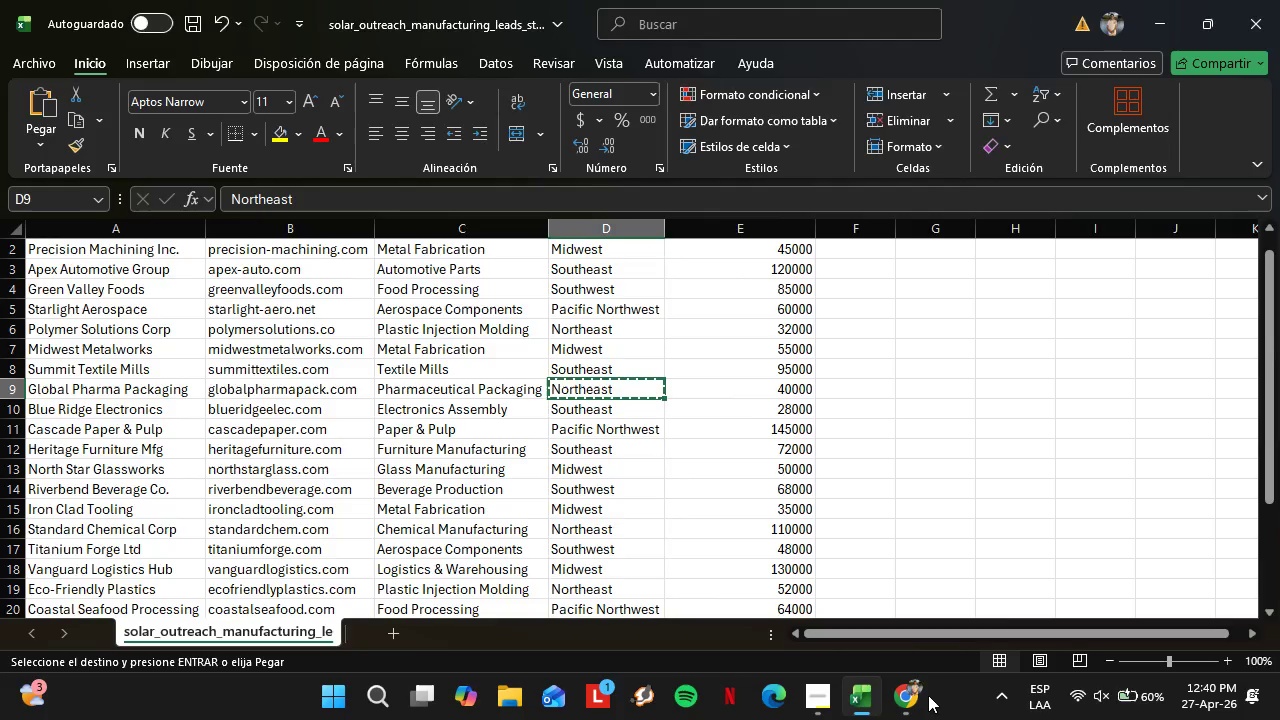 
left_click([927, 694])
 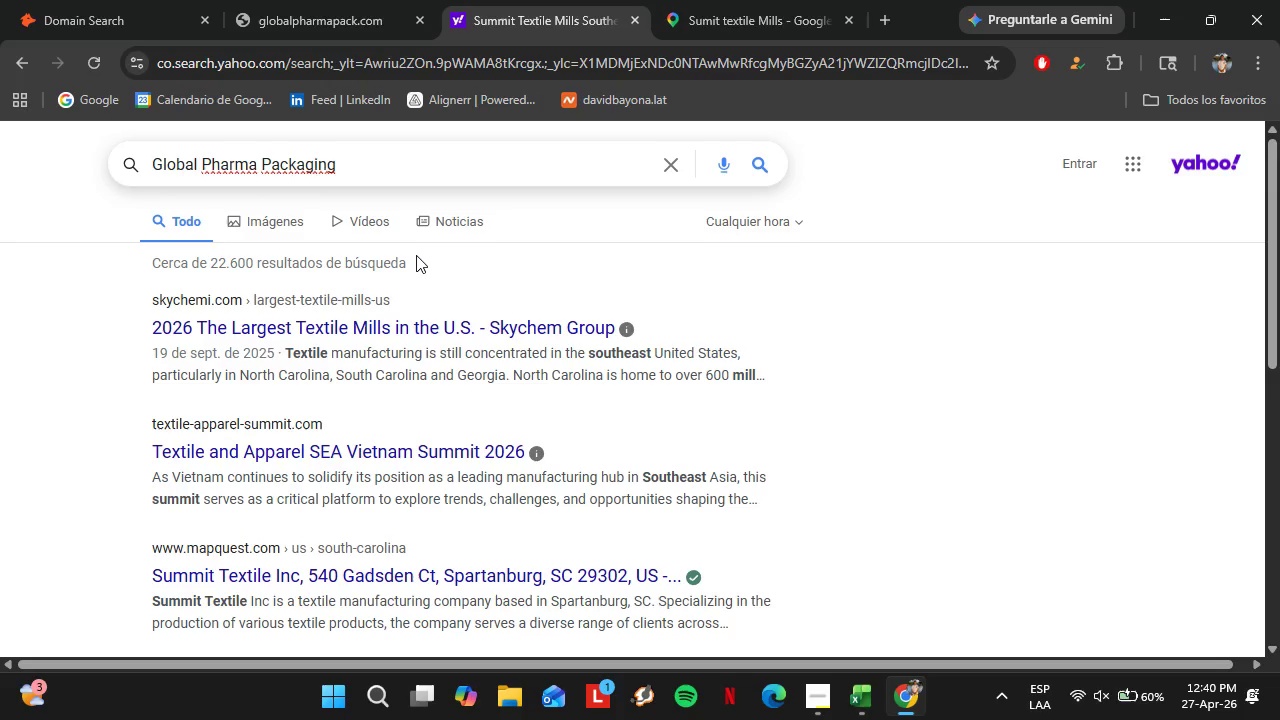 
key(Control+V)
 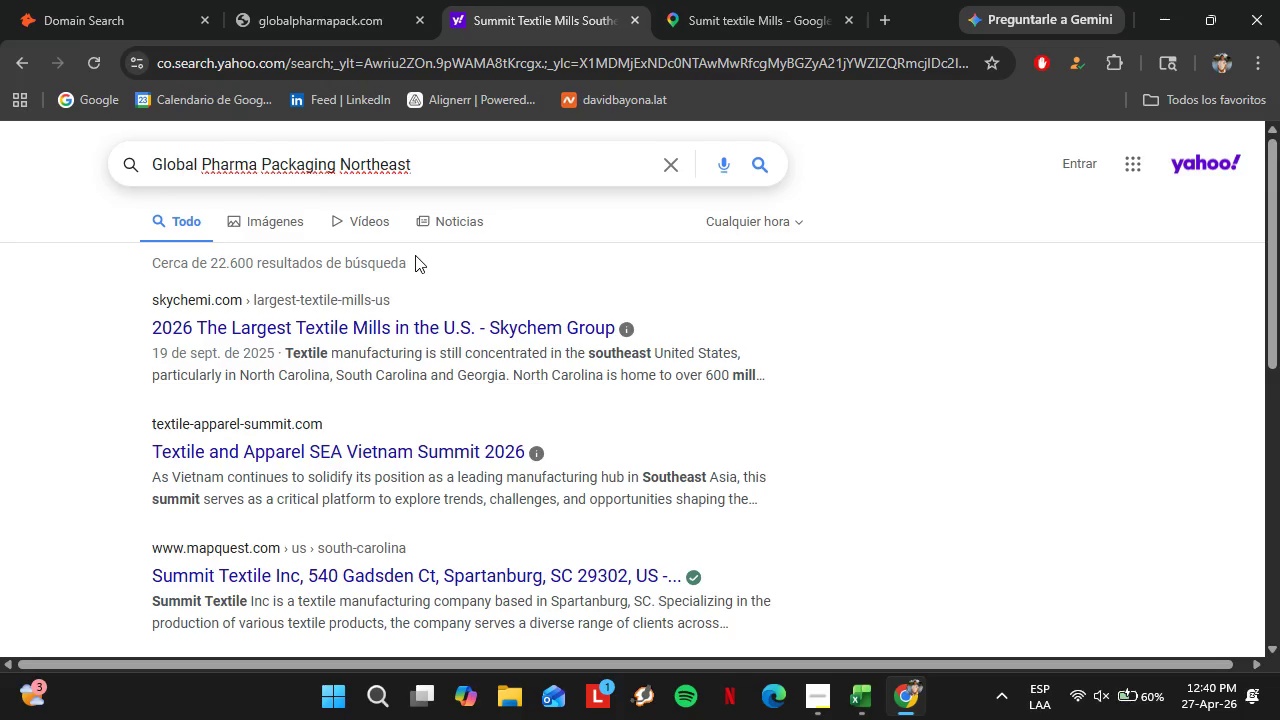 
key(Enter)
 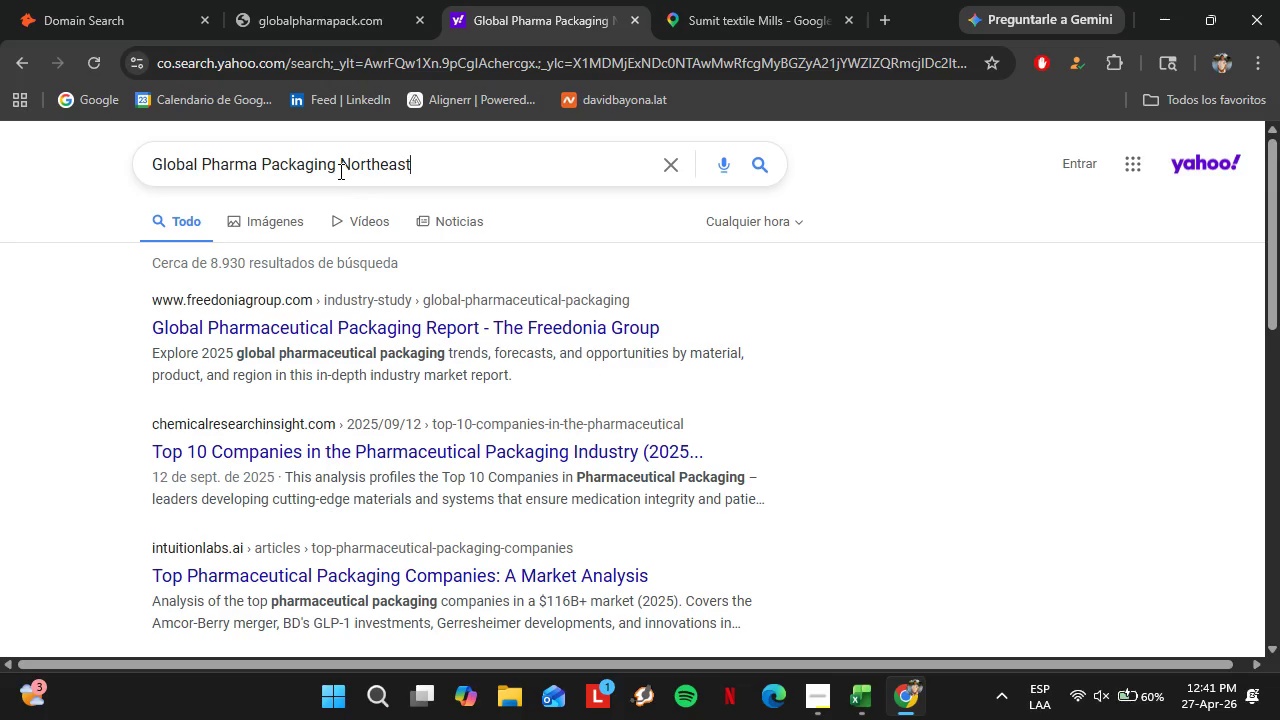 
wait(9.64)
 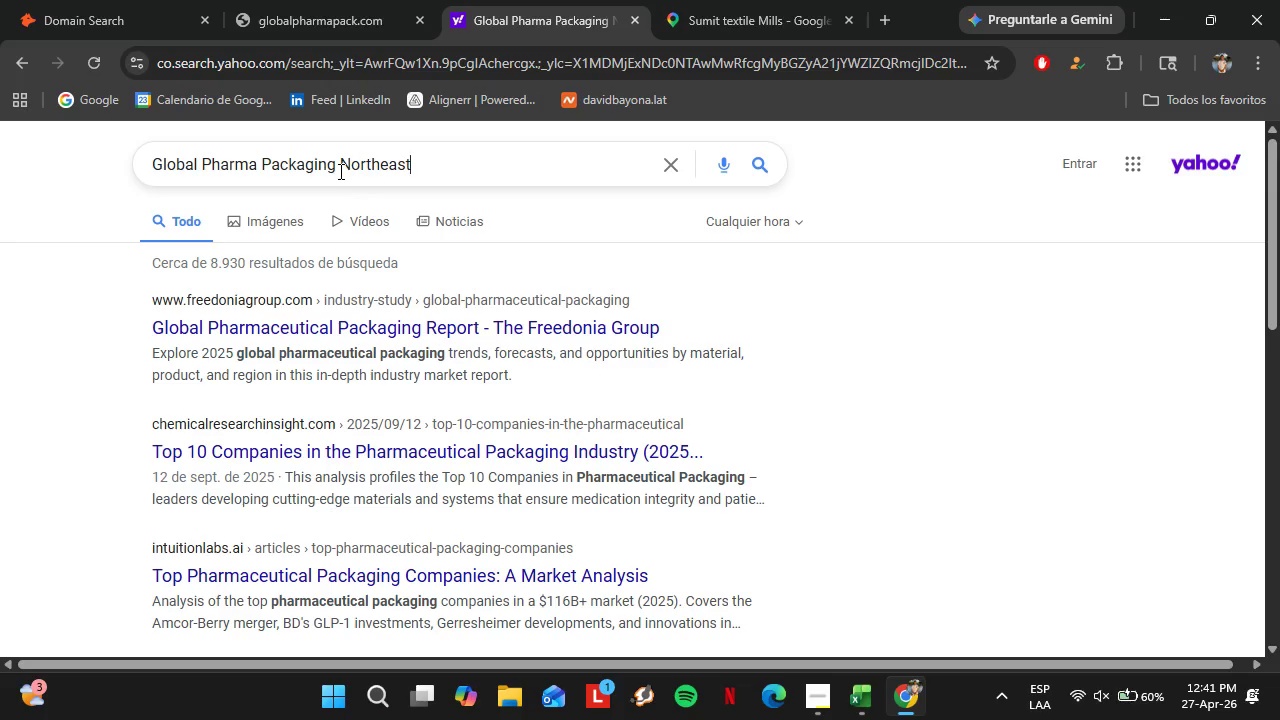 
left_click([871, 685])
 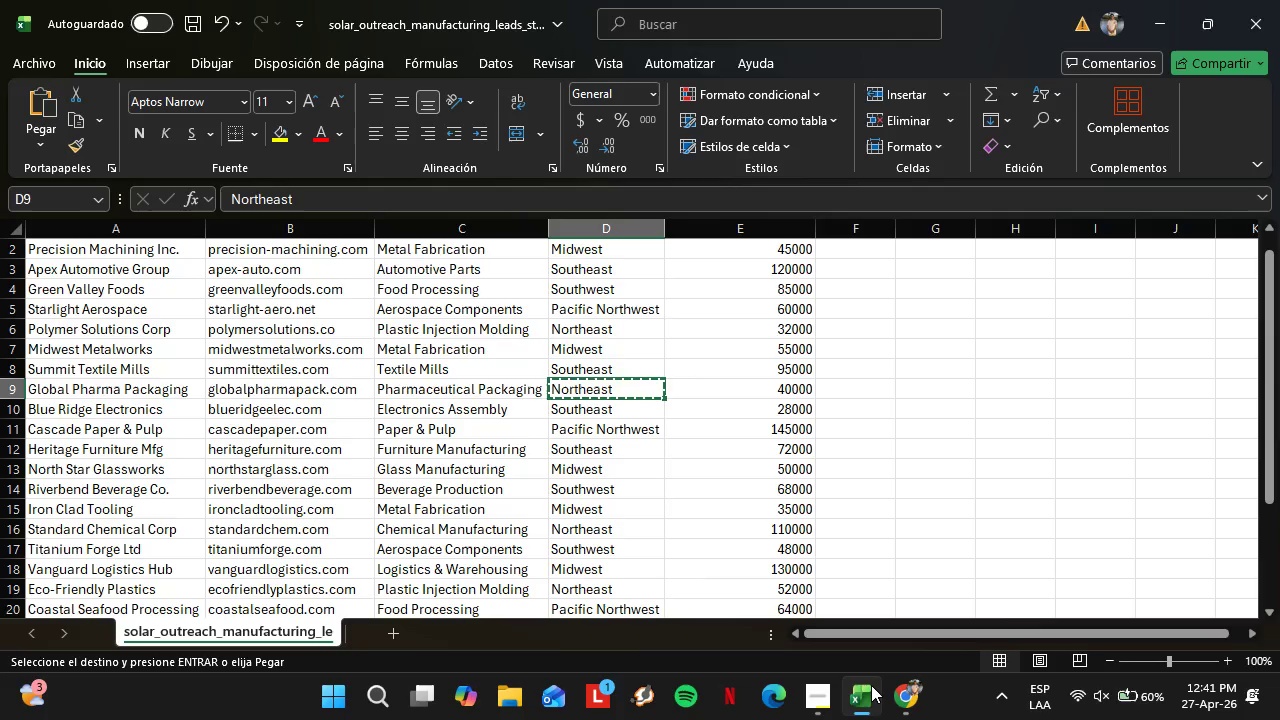 
left_click([871, 685])
 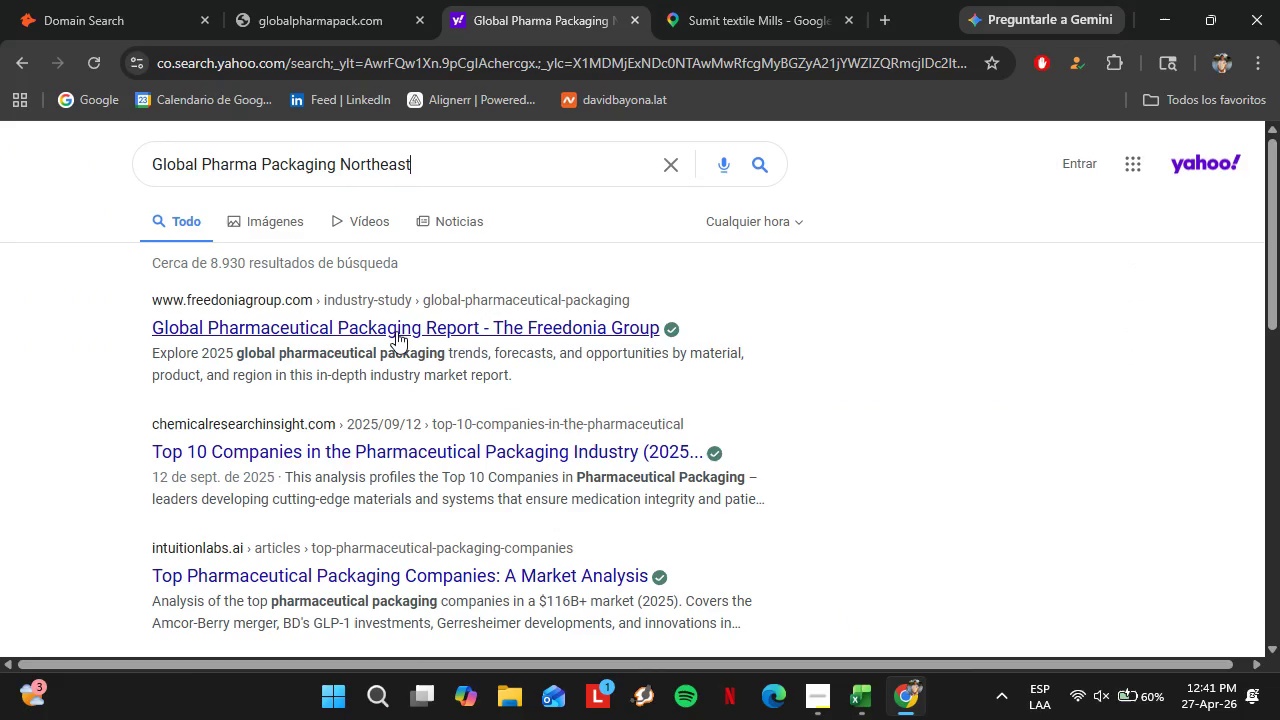 
left_click([396, 331])
 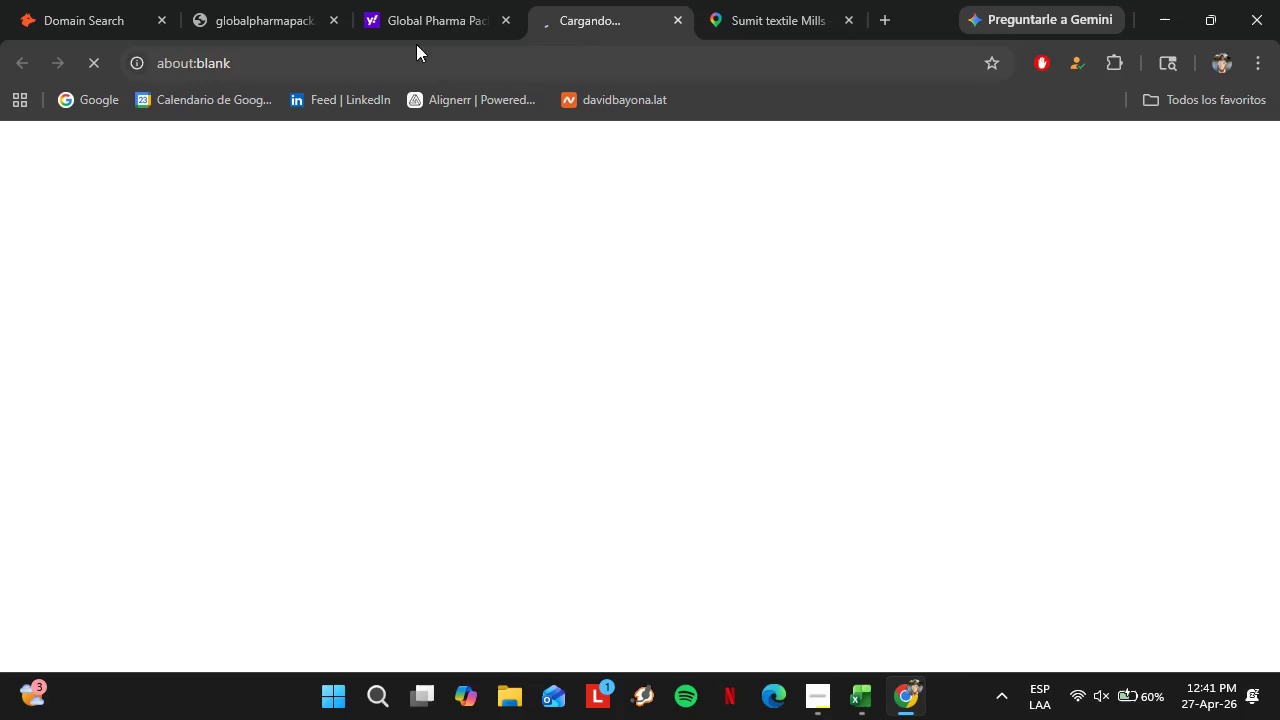 
left_click([416, 18])
 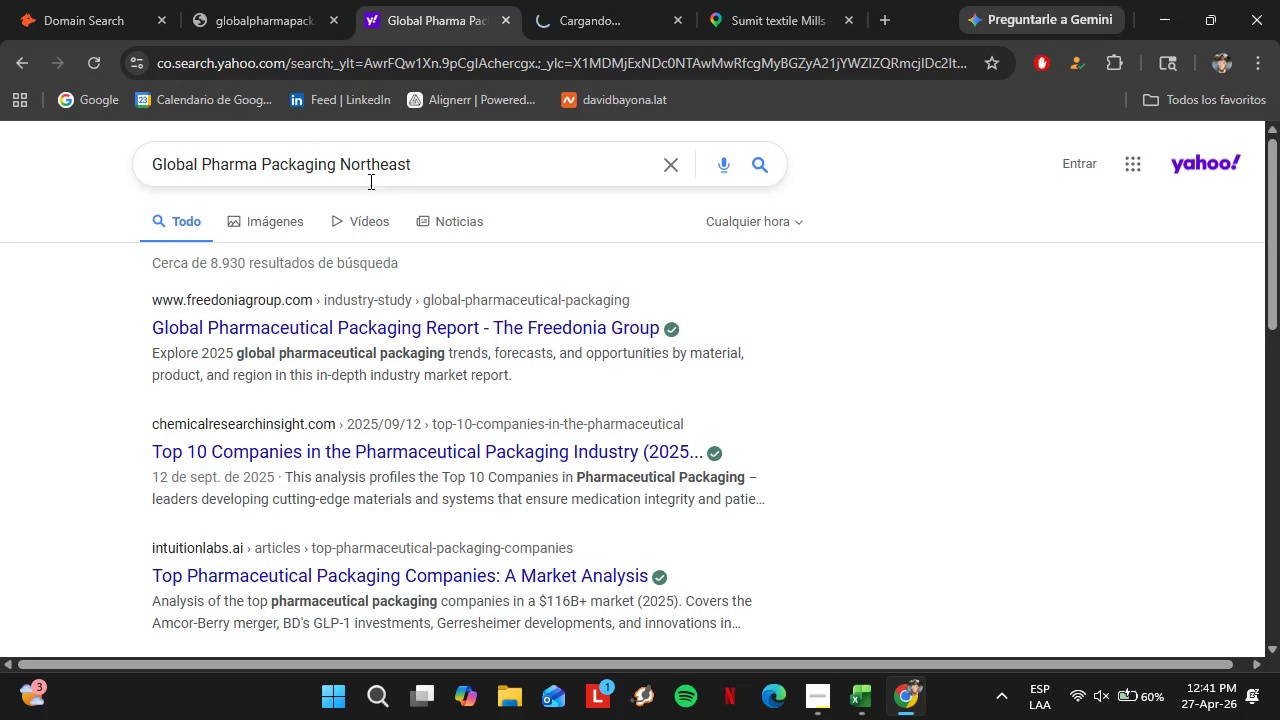 
double_click([362, 171])
 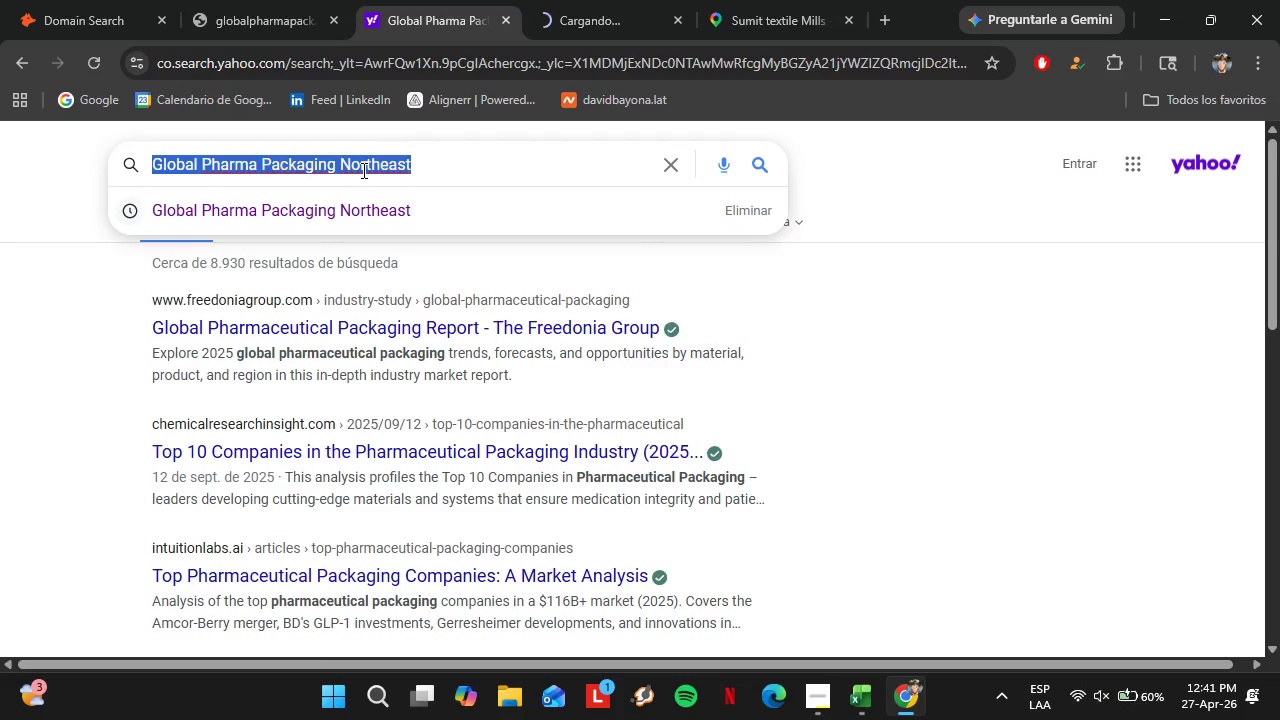 
triple_click([362, 170])
 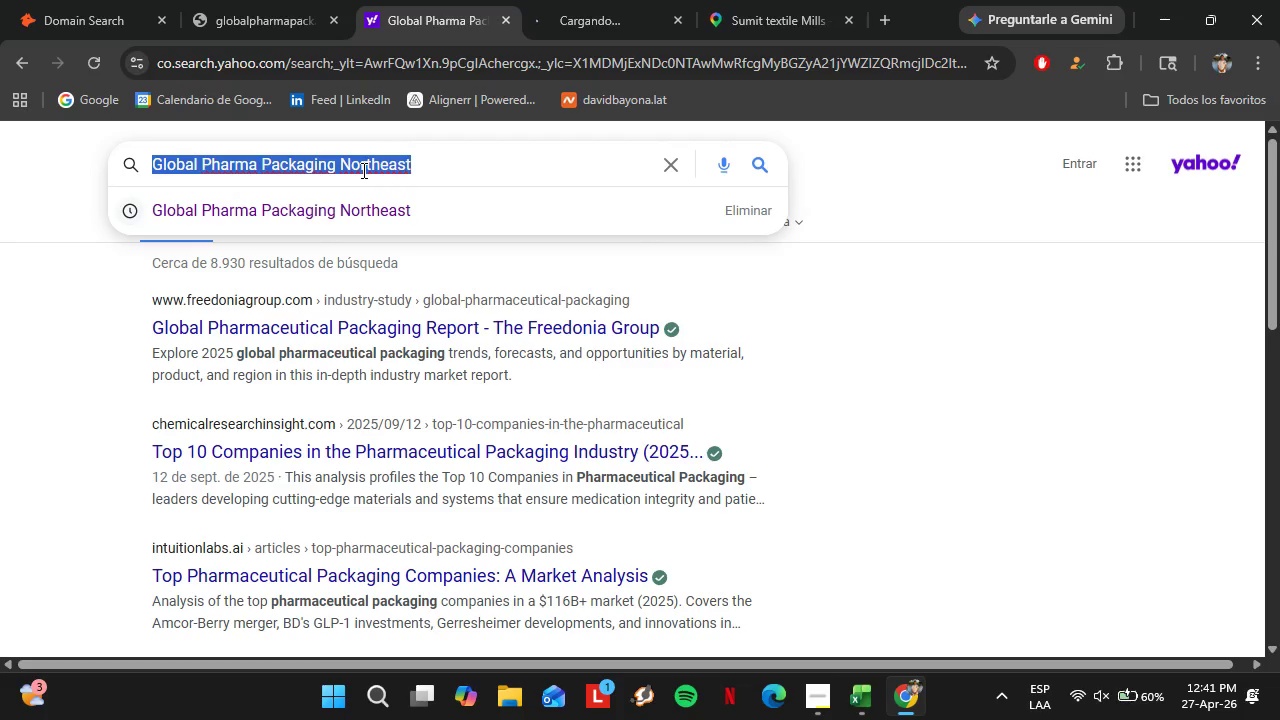 
key(Control+C)
 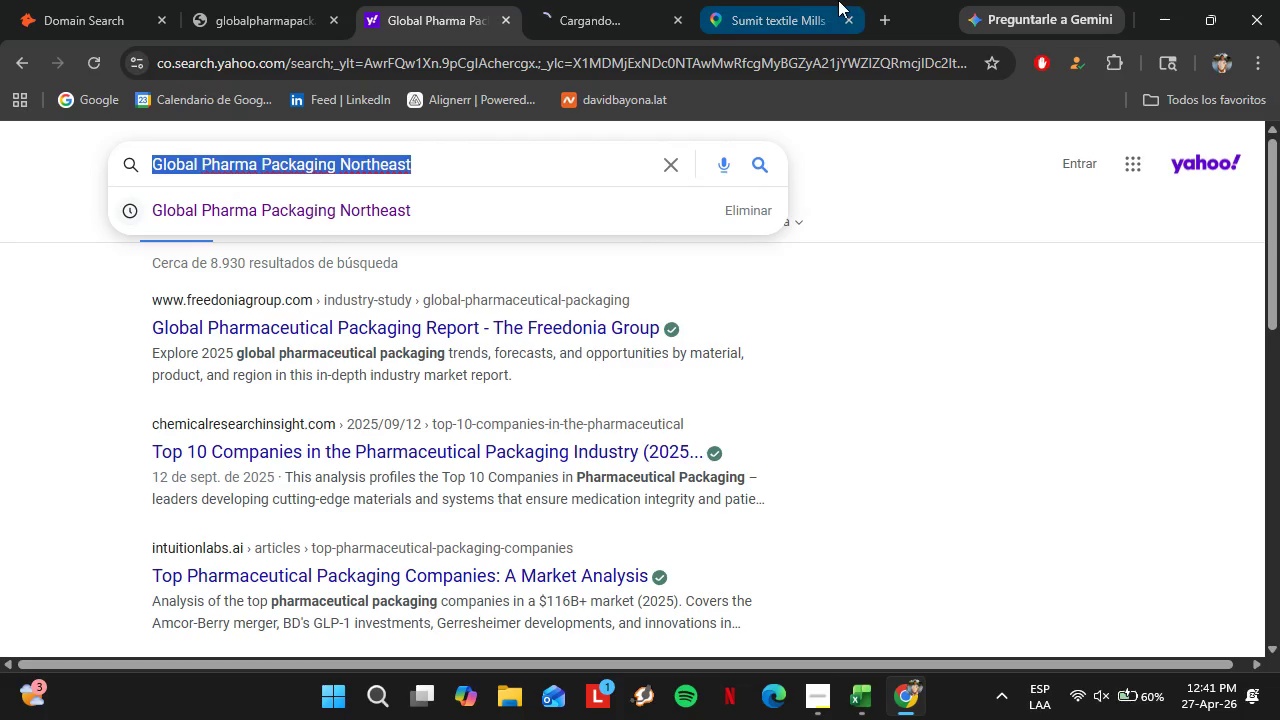 
left_click([793, 0])
 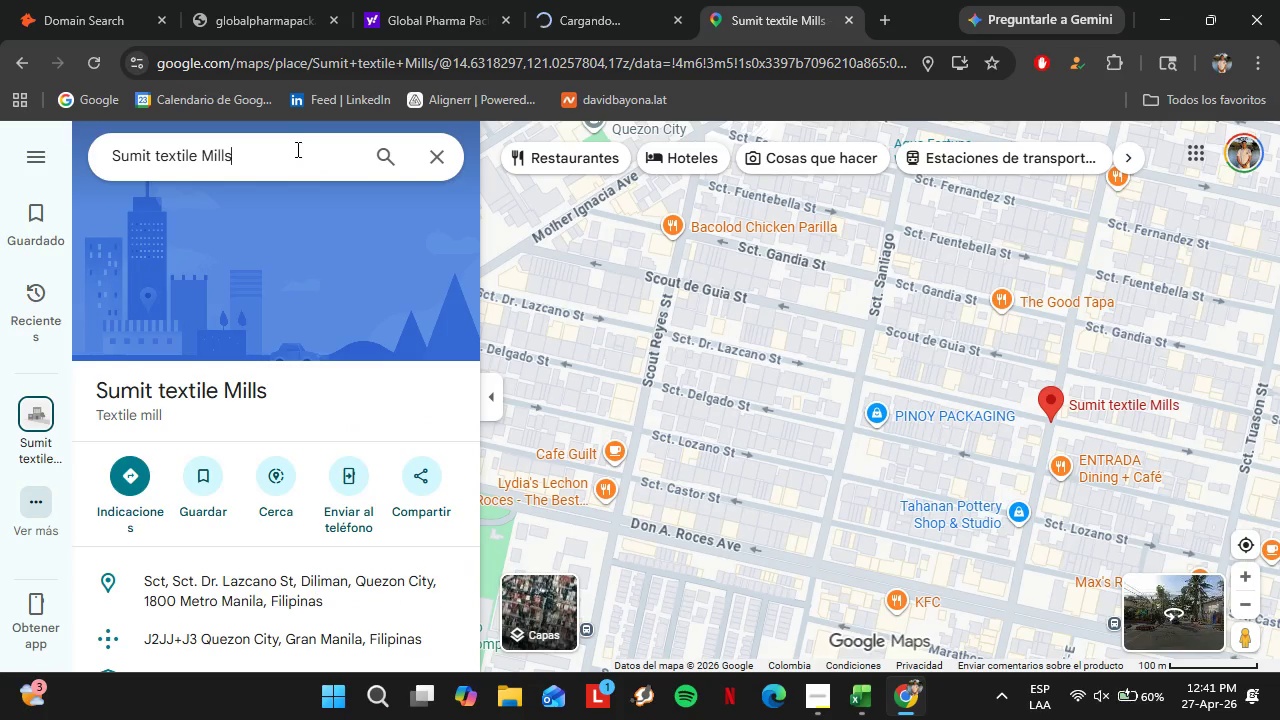 
left_click_drag(start_coordinate=[304, 150], to_coordinate=[99, 162])
 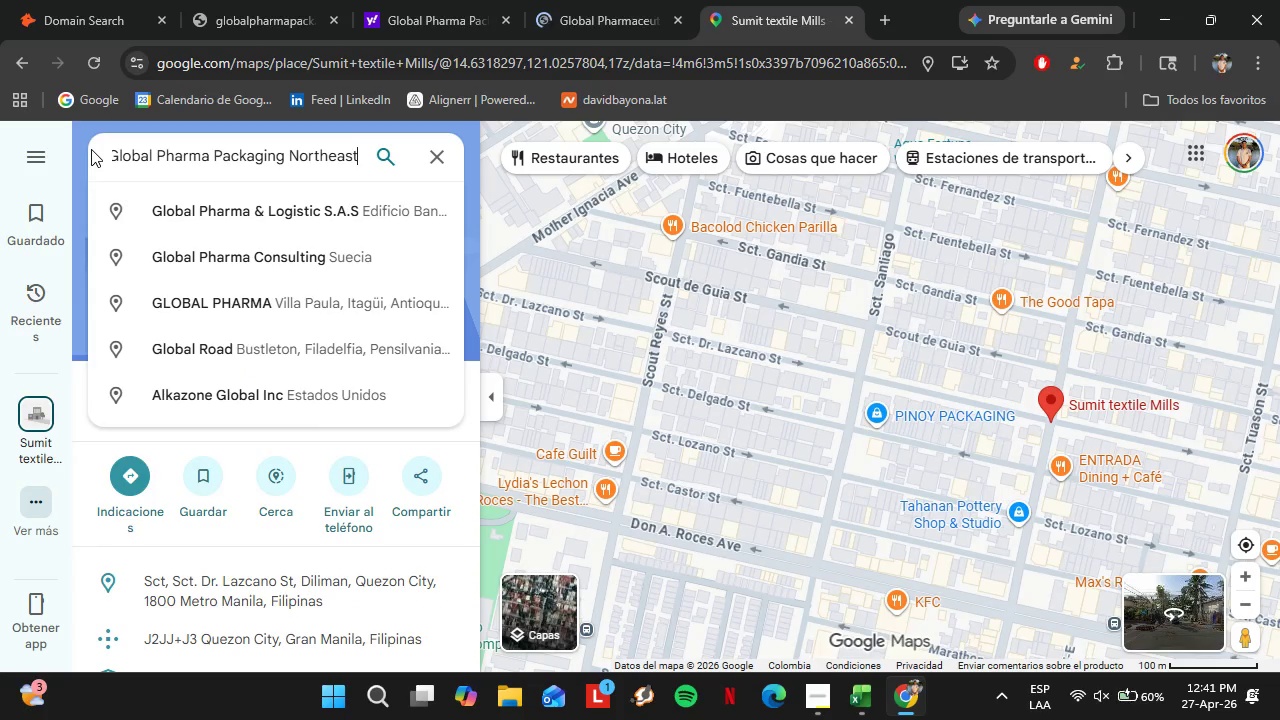 
key(Control+V)
 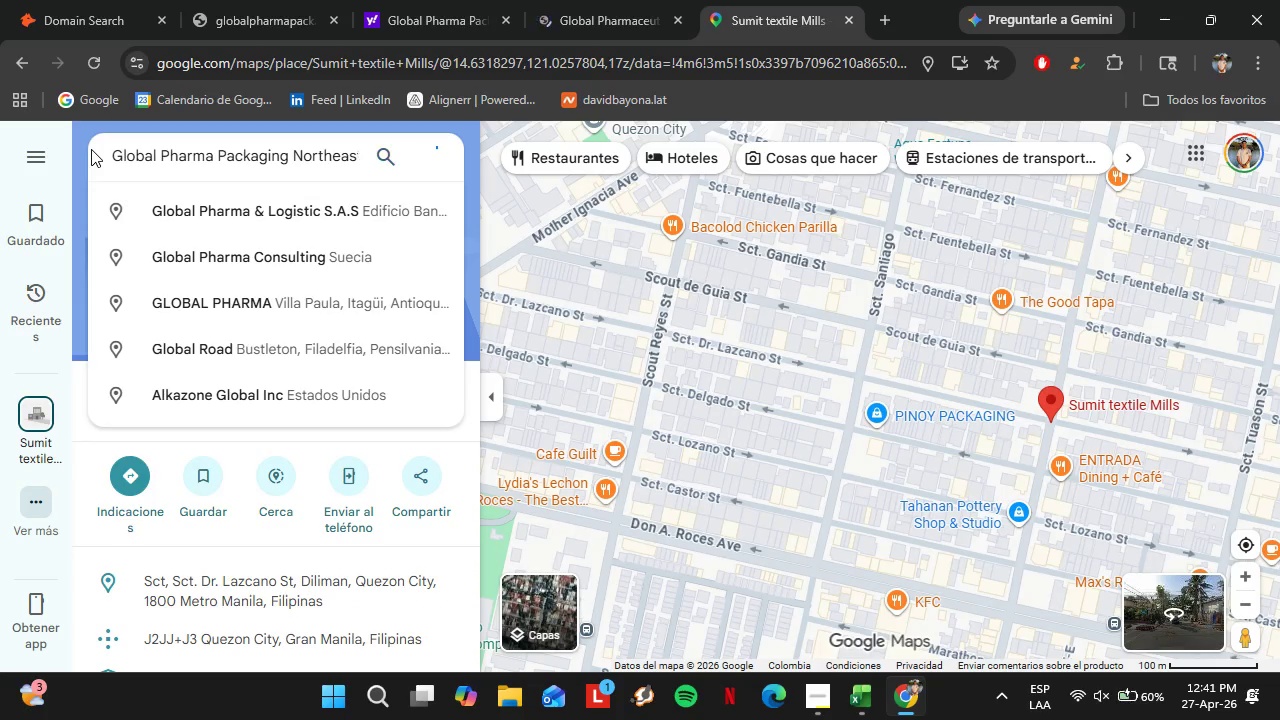 
key(Enter)
 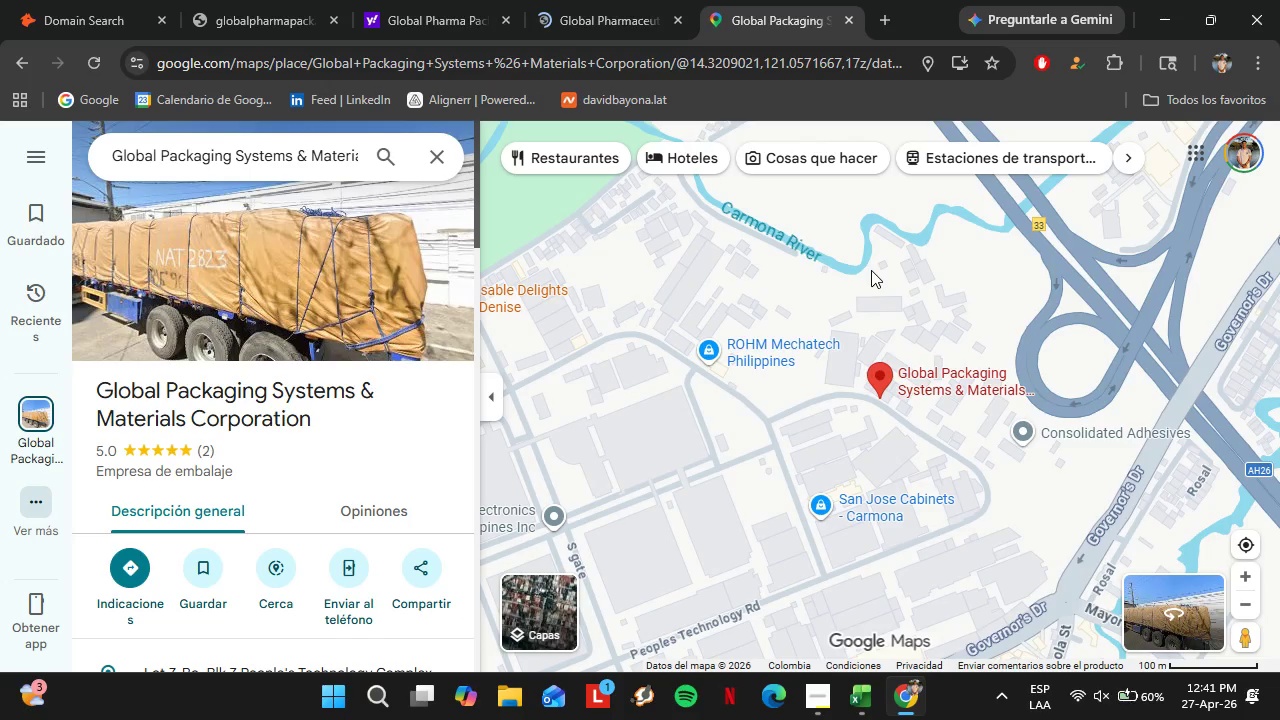 
scroll: coordinate [345, 339], scroll_direction: down, amount: 4.0
 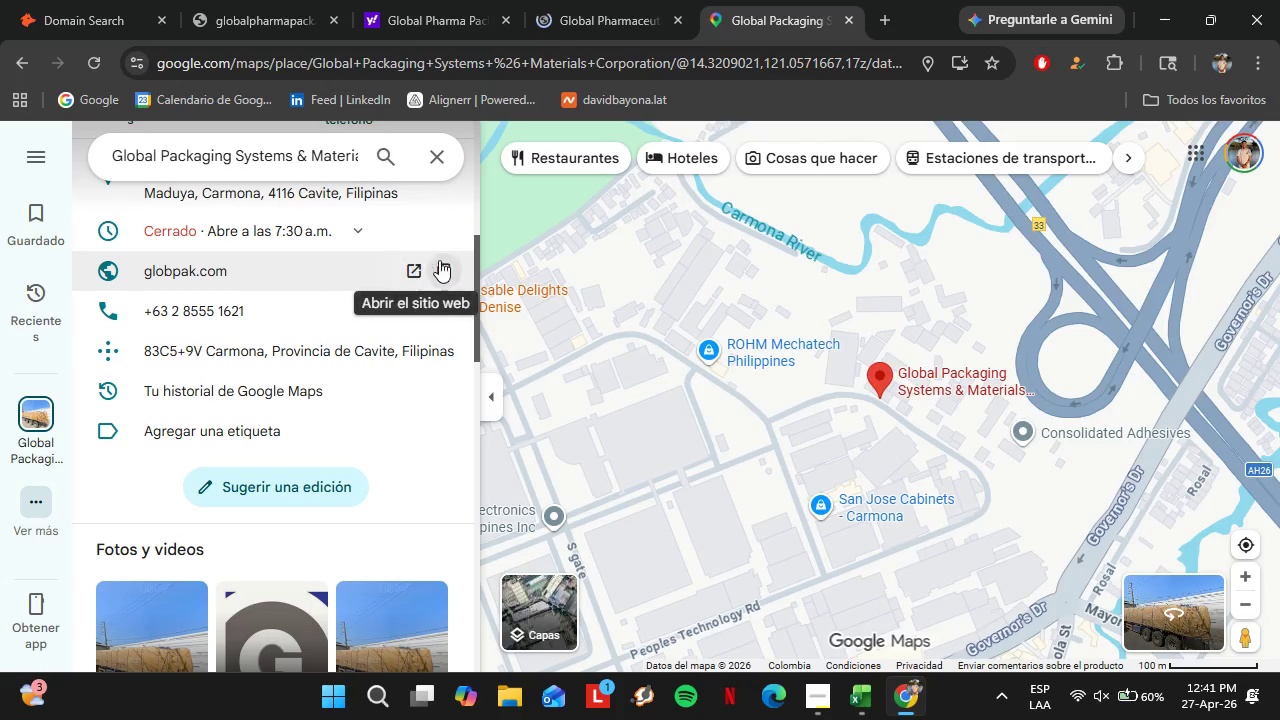 
left_click([444, 266])
 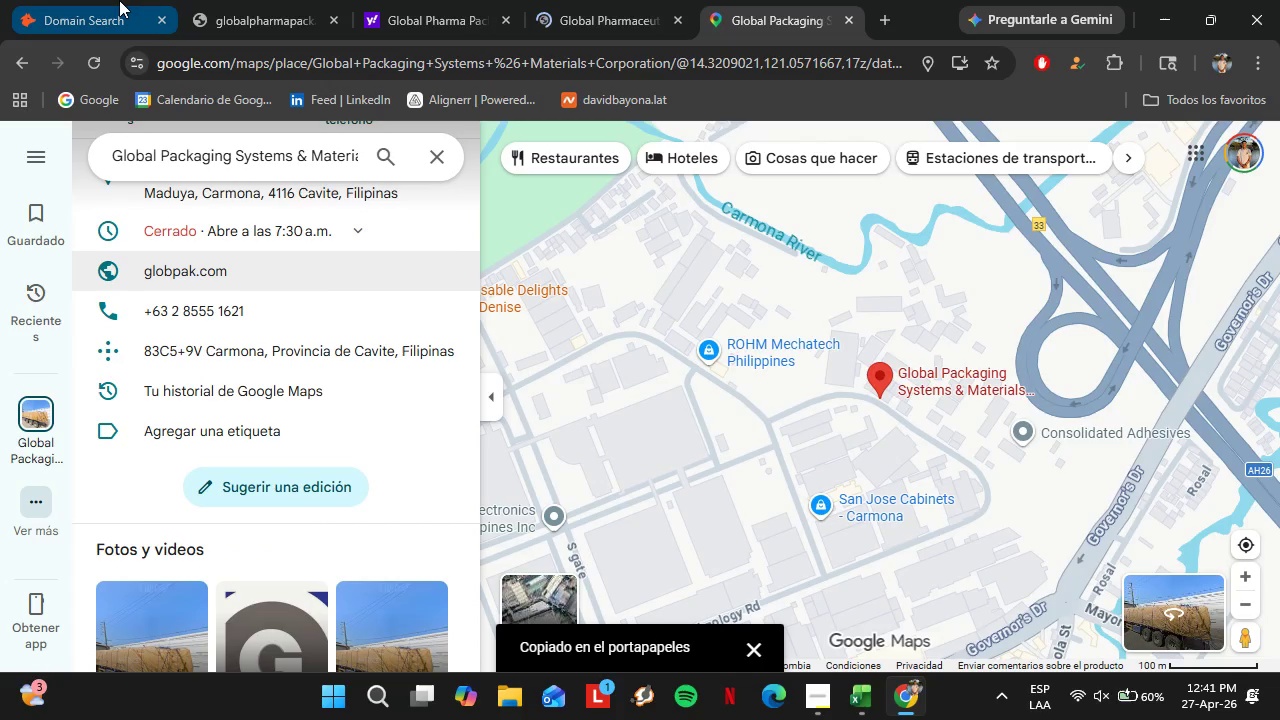 
left_click([119, 0])
 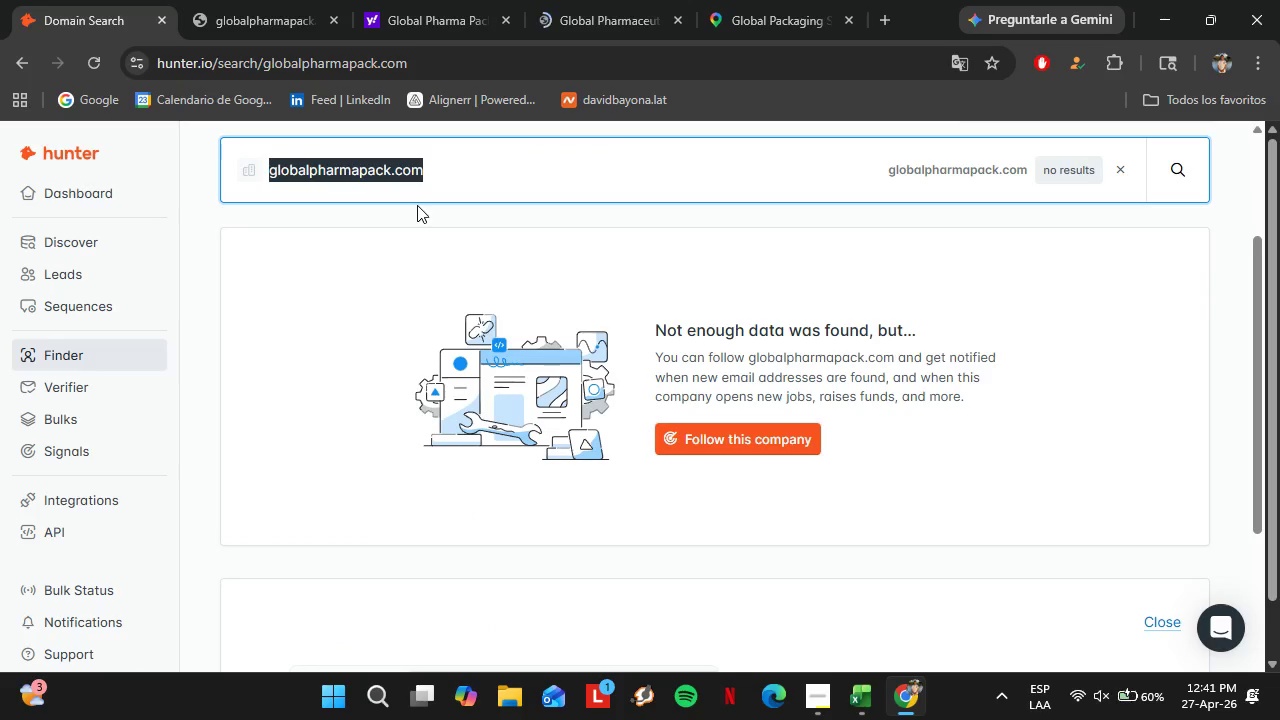 
key(Control+V)
 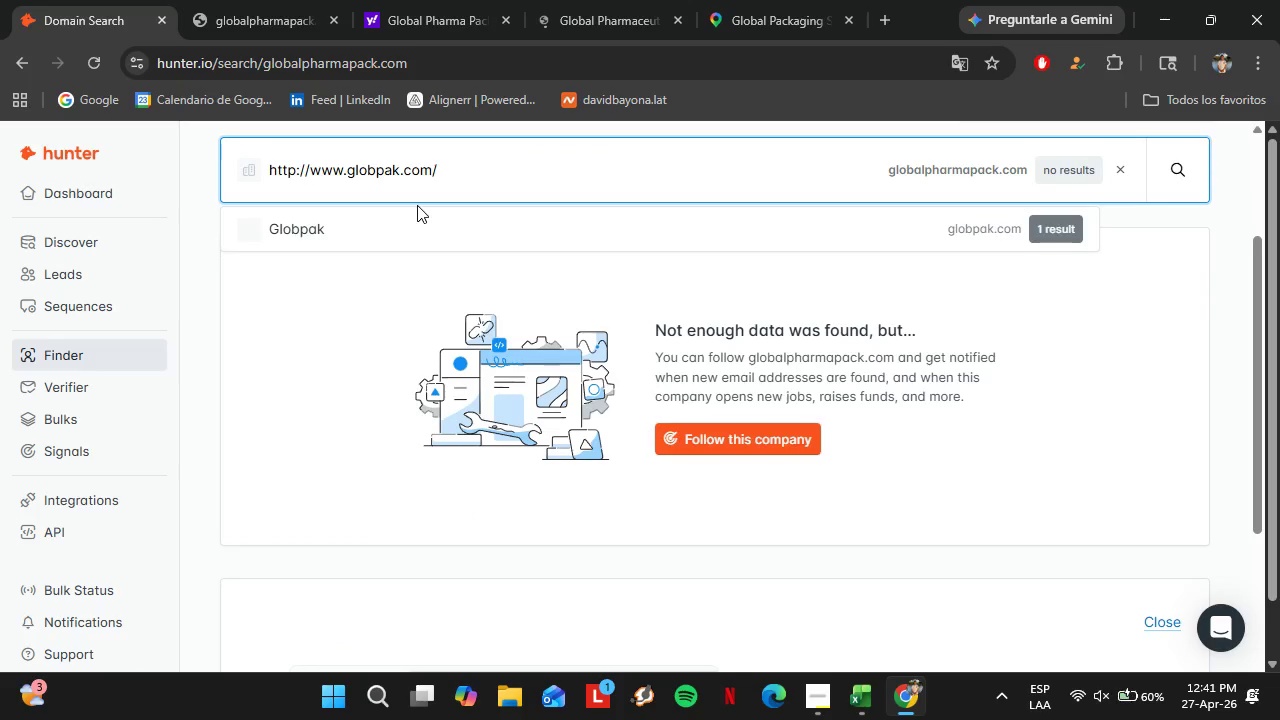 
key(Enter)
 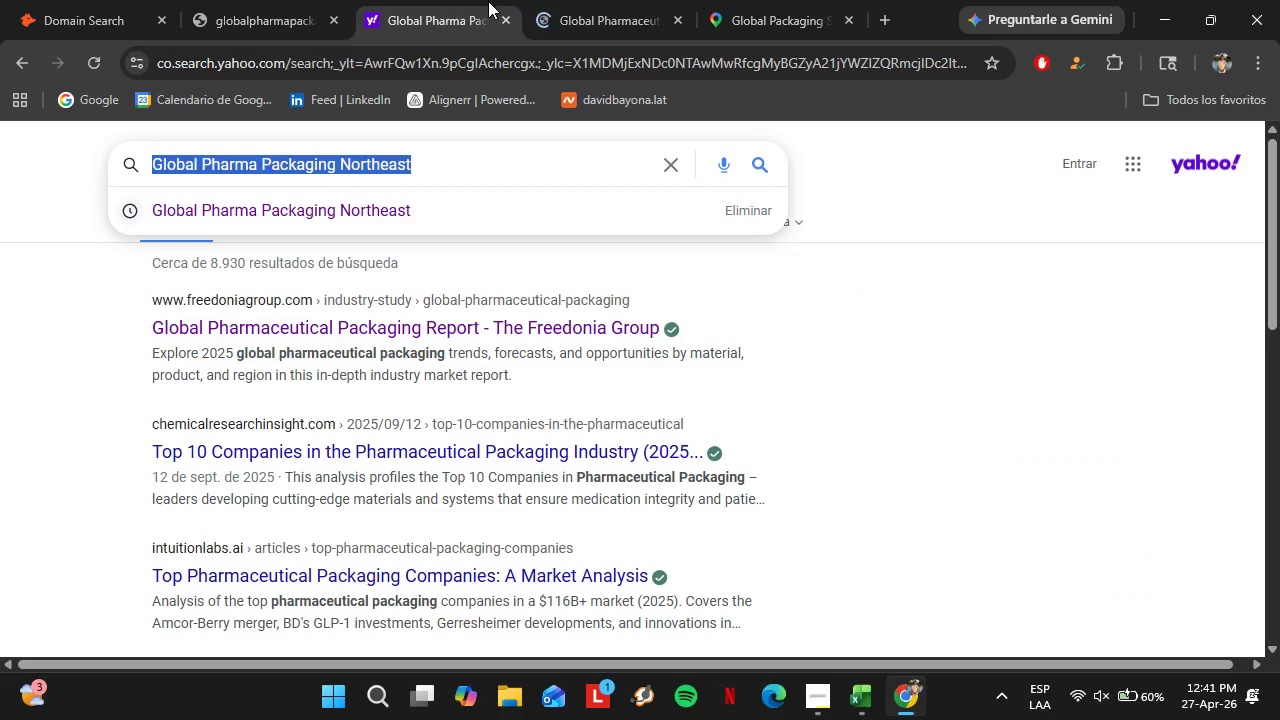 
double_click([546, 0])
 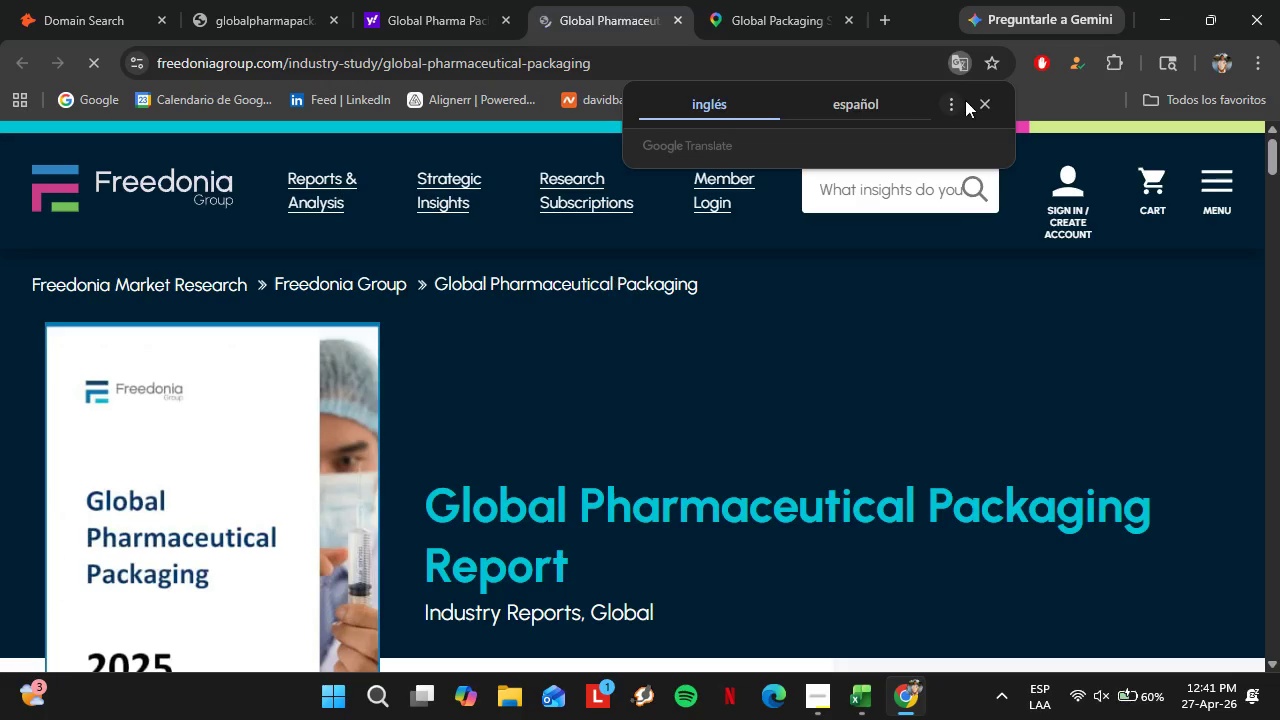 
left_click([983, 100])
 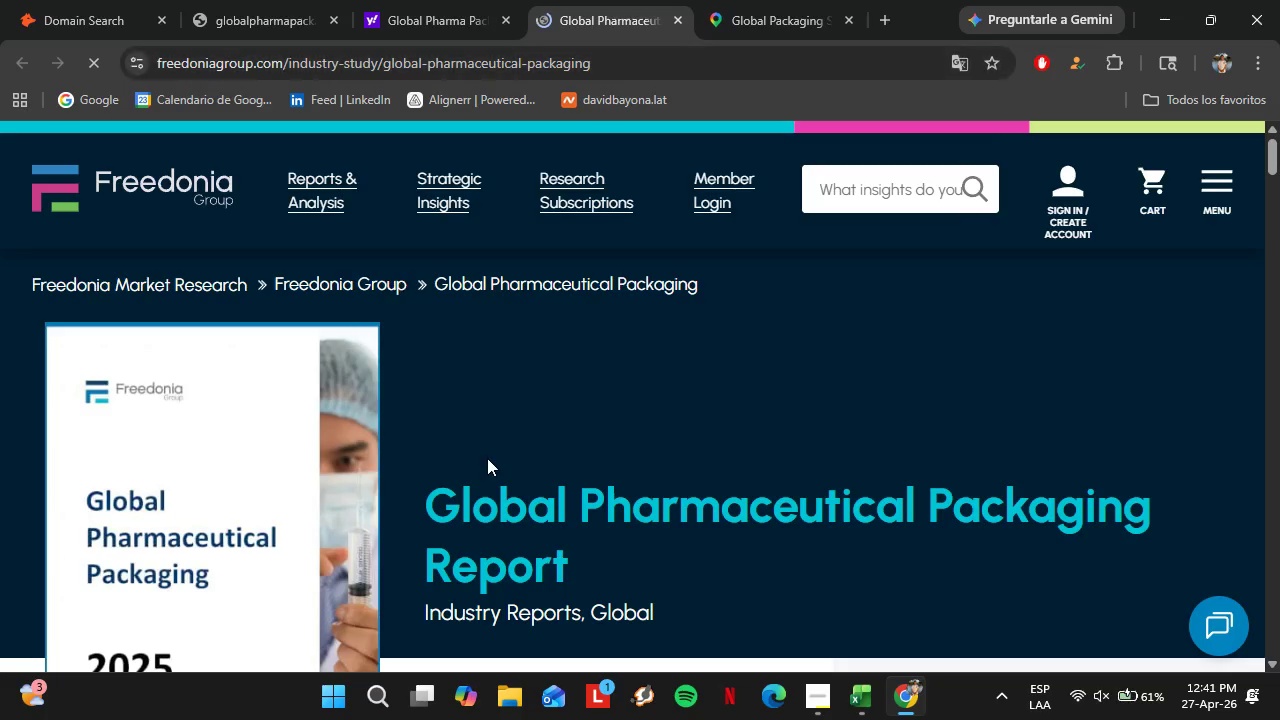 
scroll: coordinate [429, 493], scroll_direction: down, amount: 8.0
 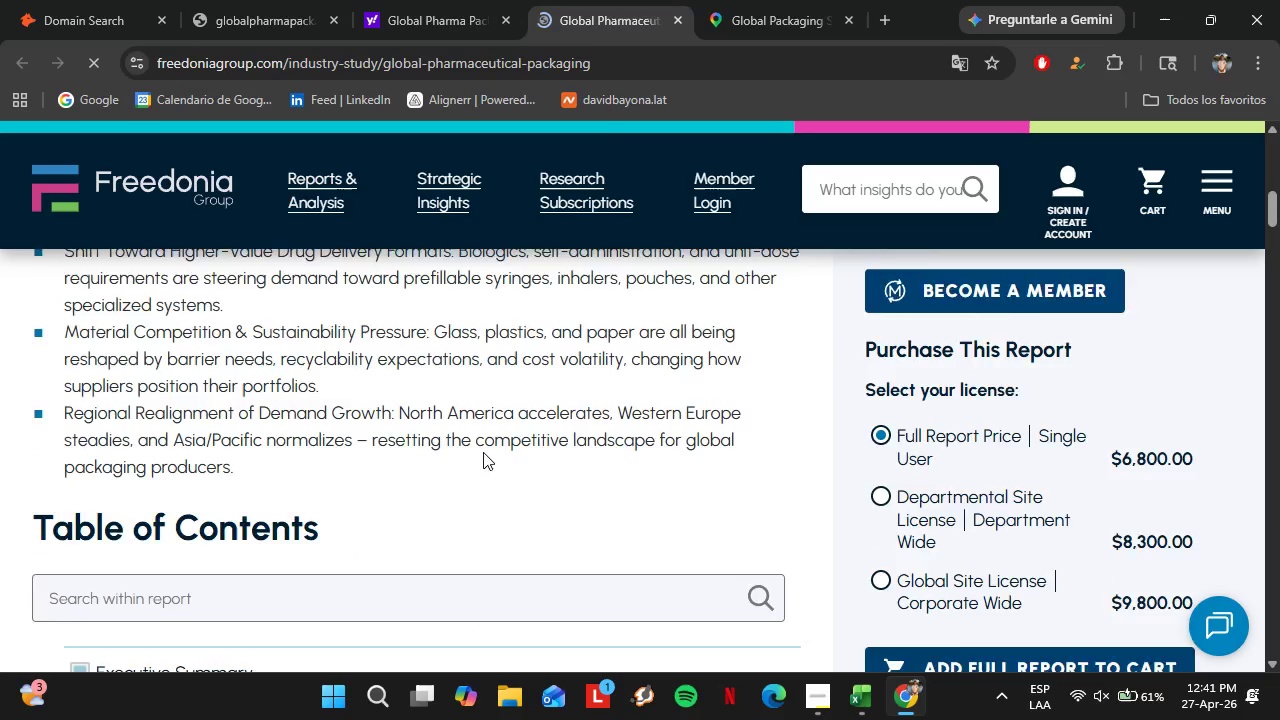 
scroll: coordinate [483, 451], scroll_direction: up, amount: 10.0
 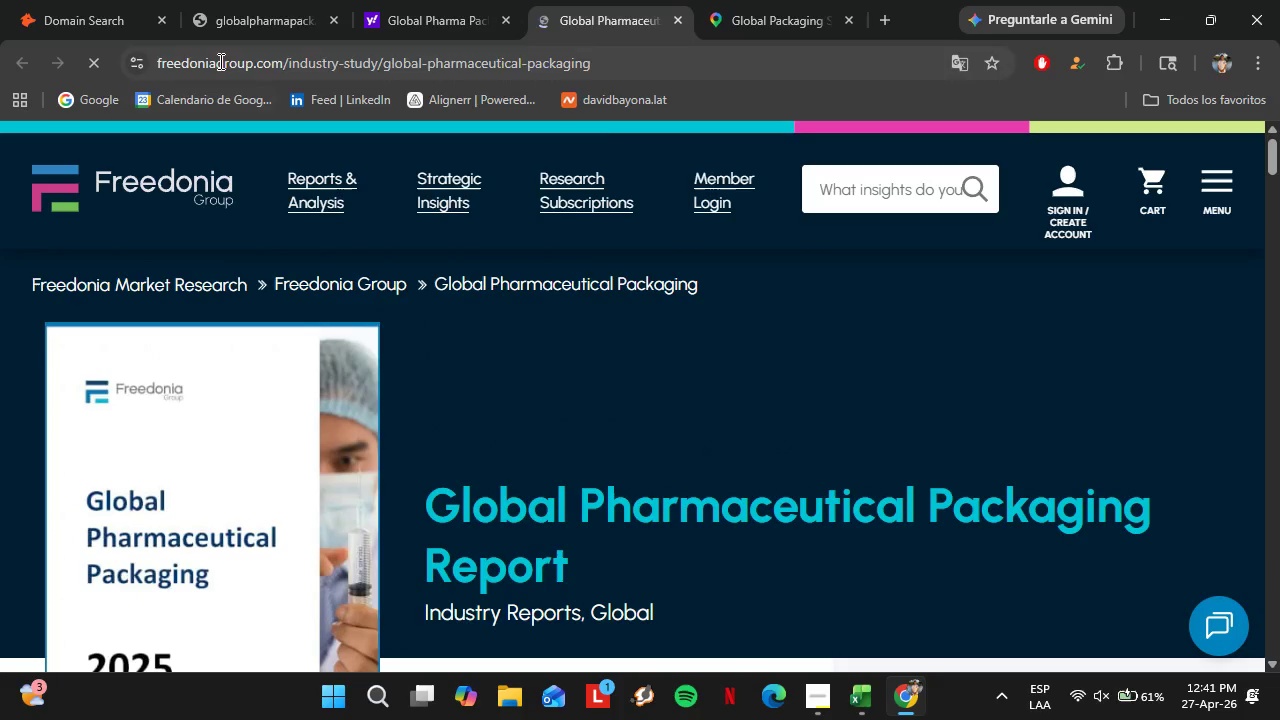 
left_click([220, 60])
 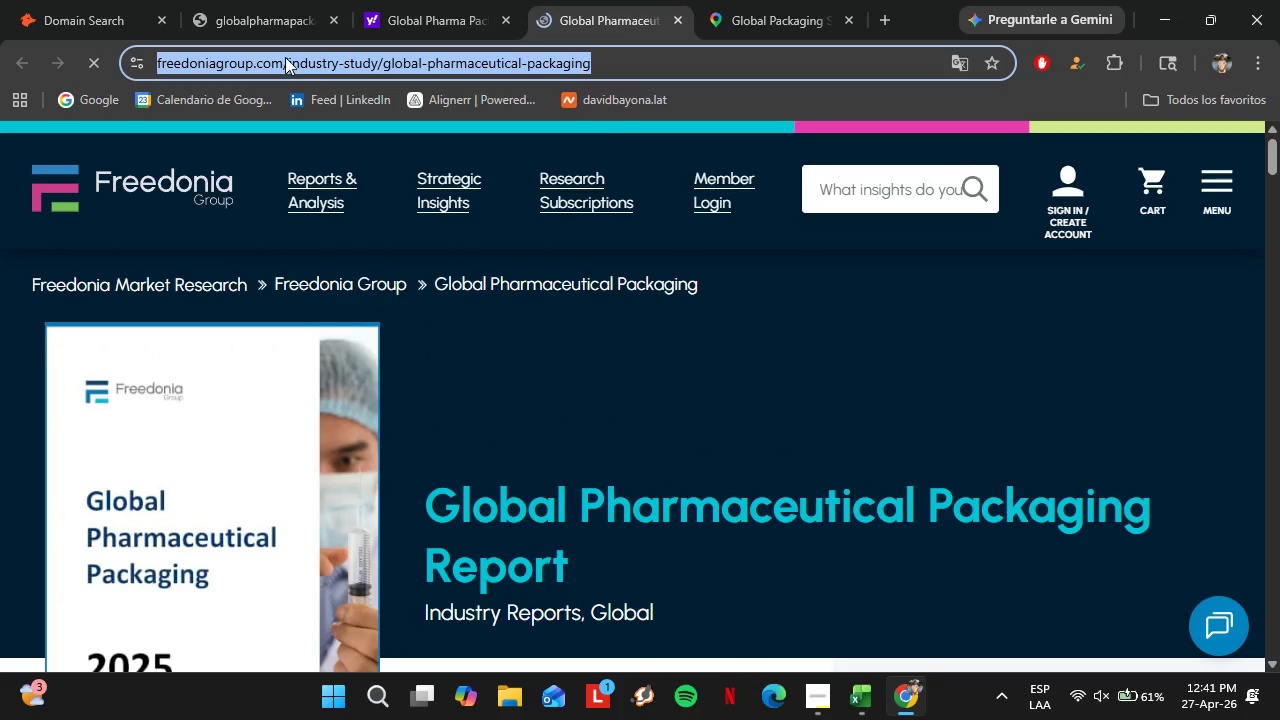 
left_click([285, 57])
 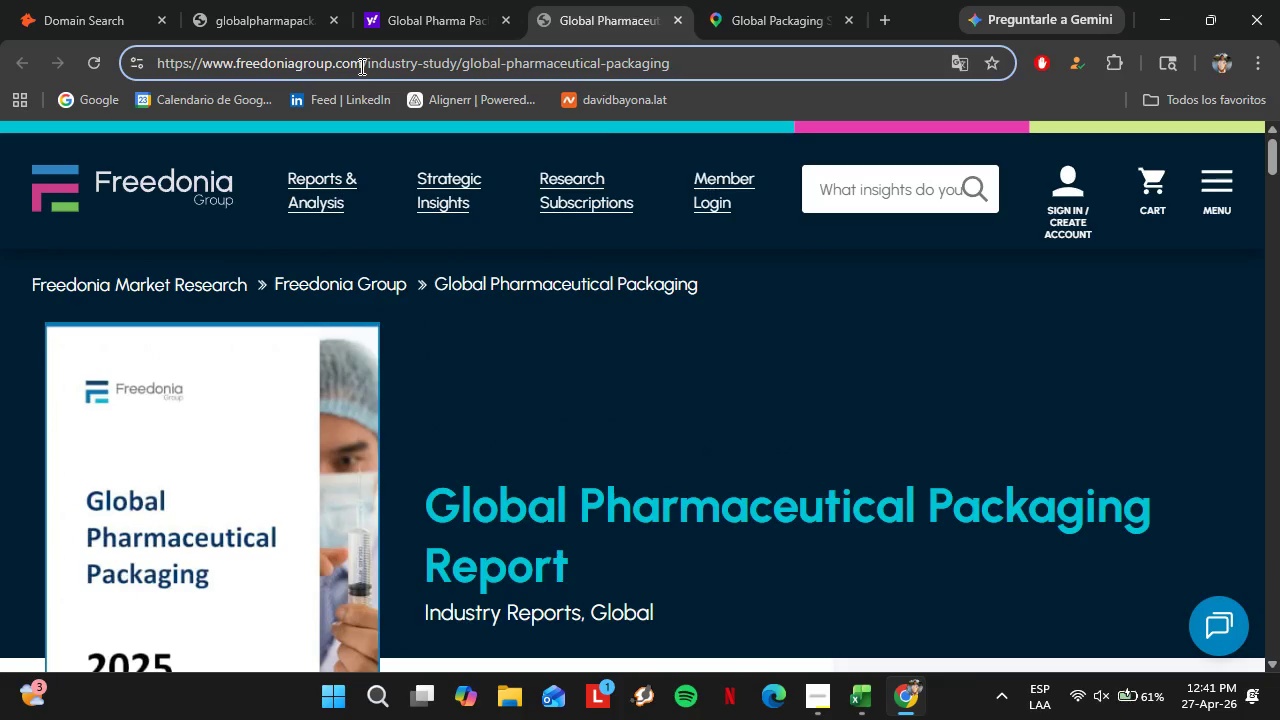 
left_click_drag(start_coordinate=[362, 65], to_coordinate=[203, 67])
 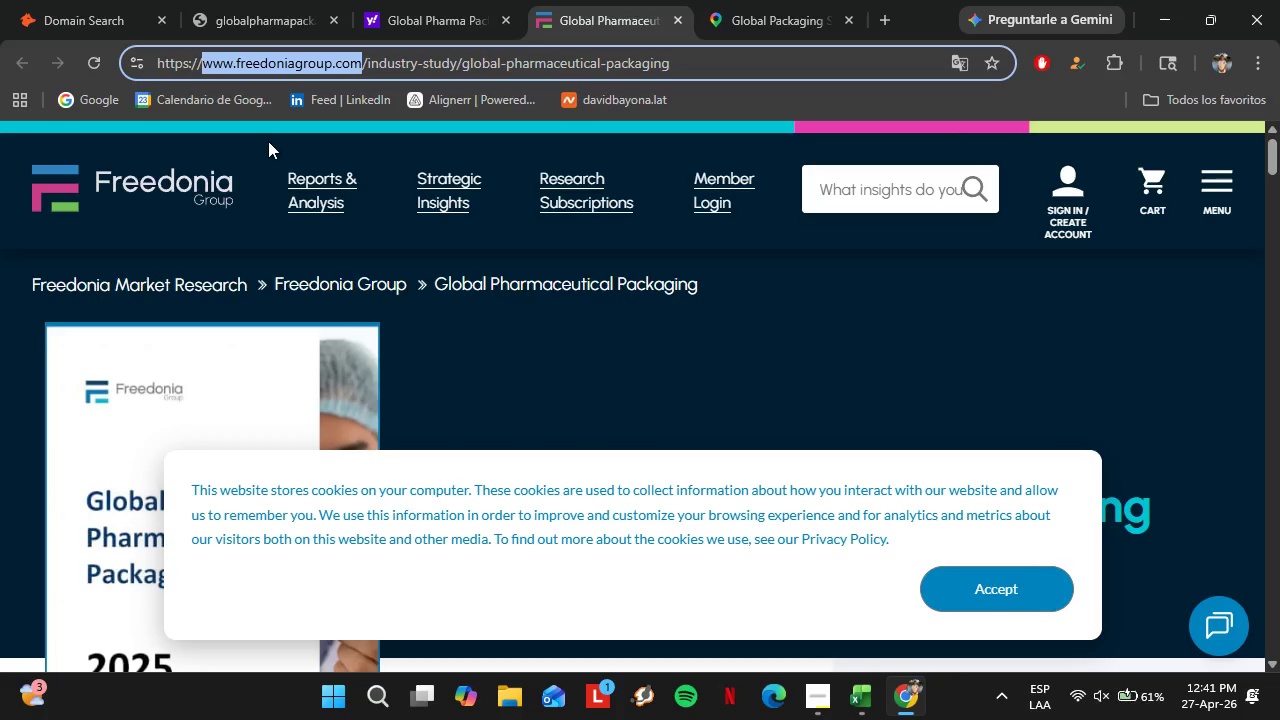 
key(Control+C)
 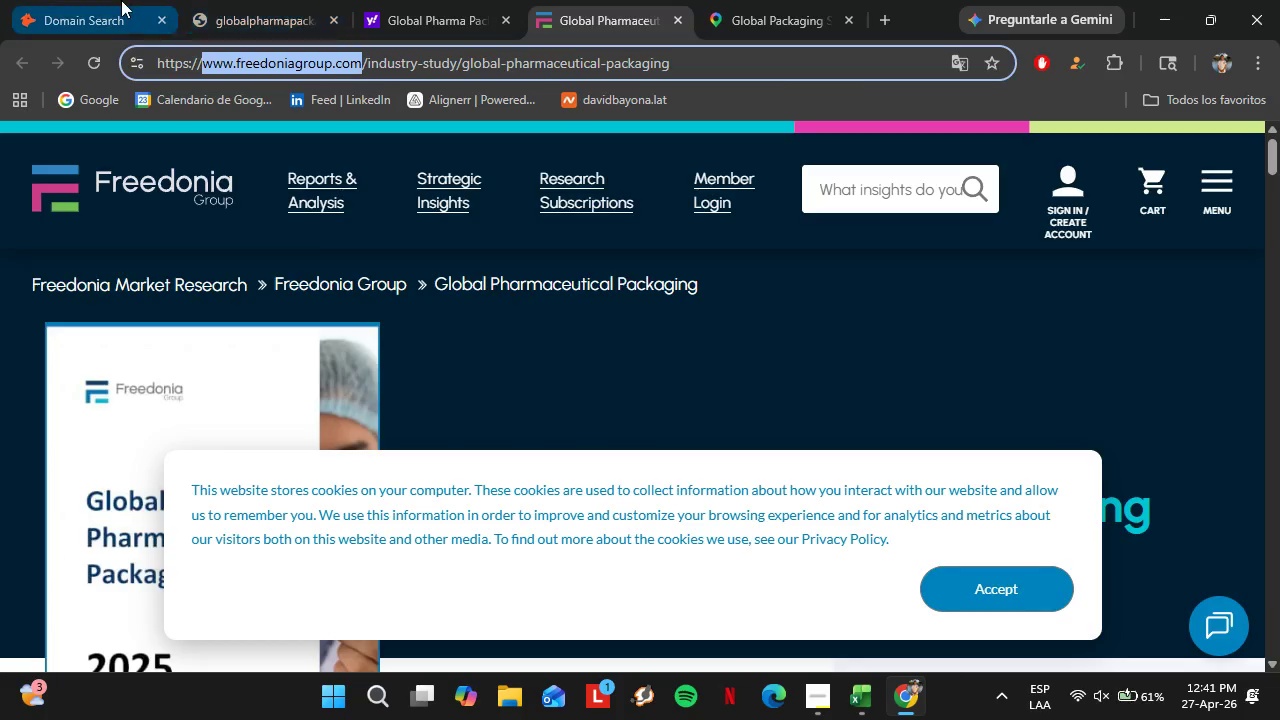 
left_click([121, 0])
 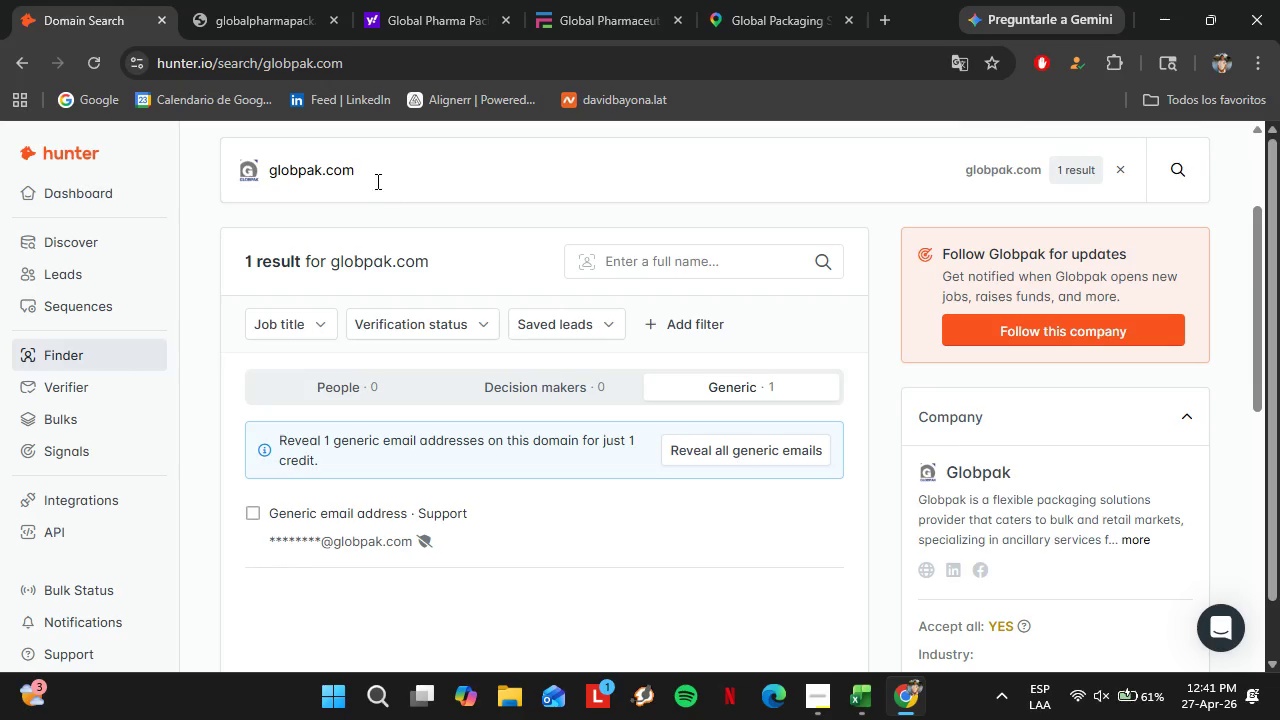 
left_click_drag(start_coordinate=[374, 179], to_coordinate=[227, 153])
 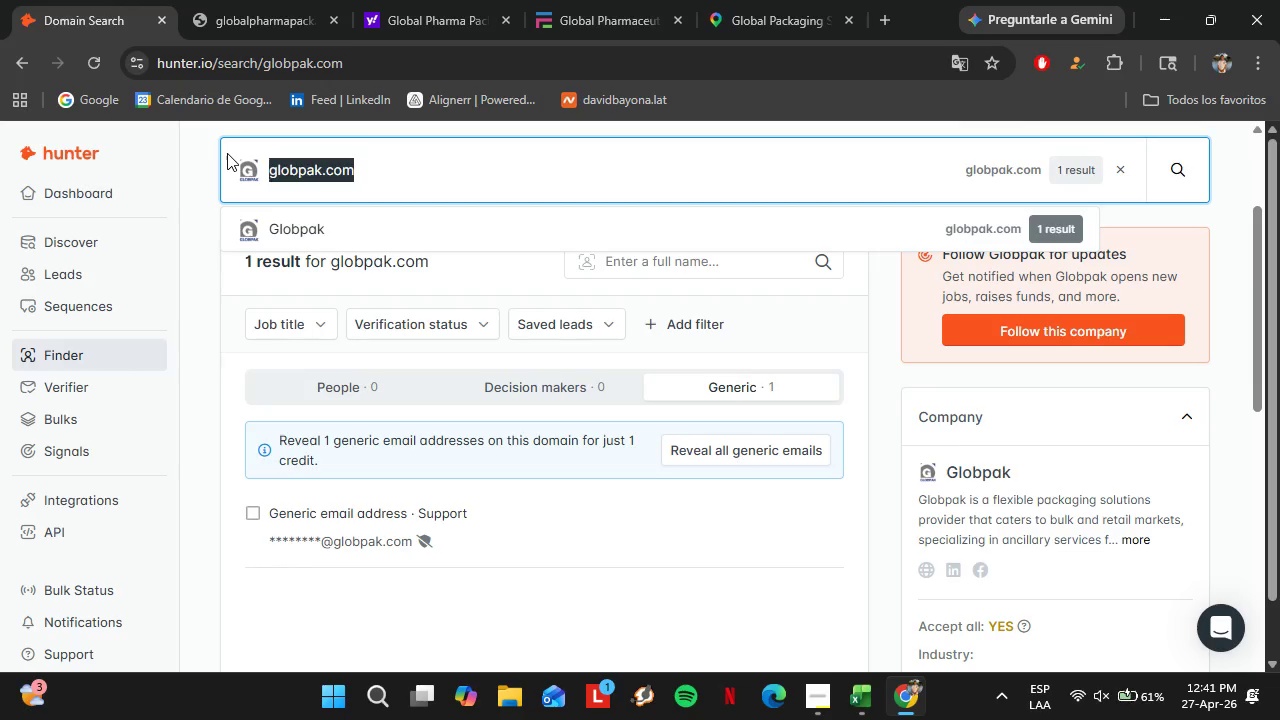 
key(Control+V)
 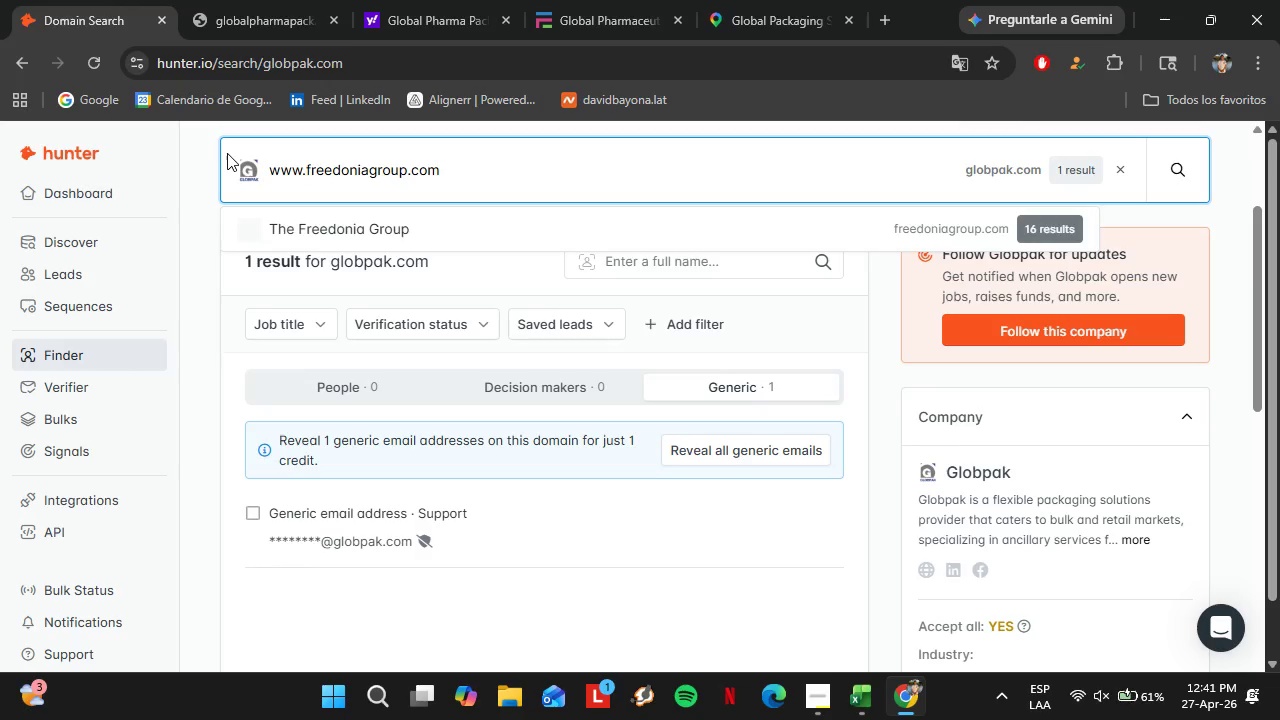 
key(Enter)
 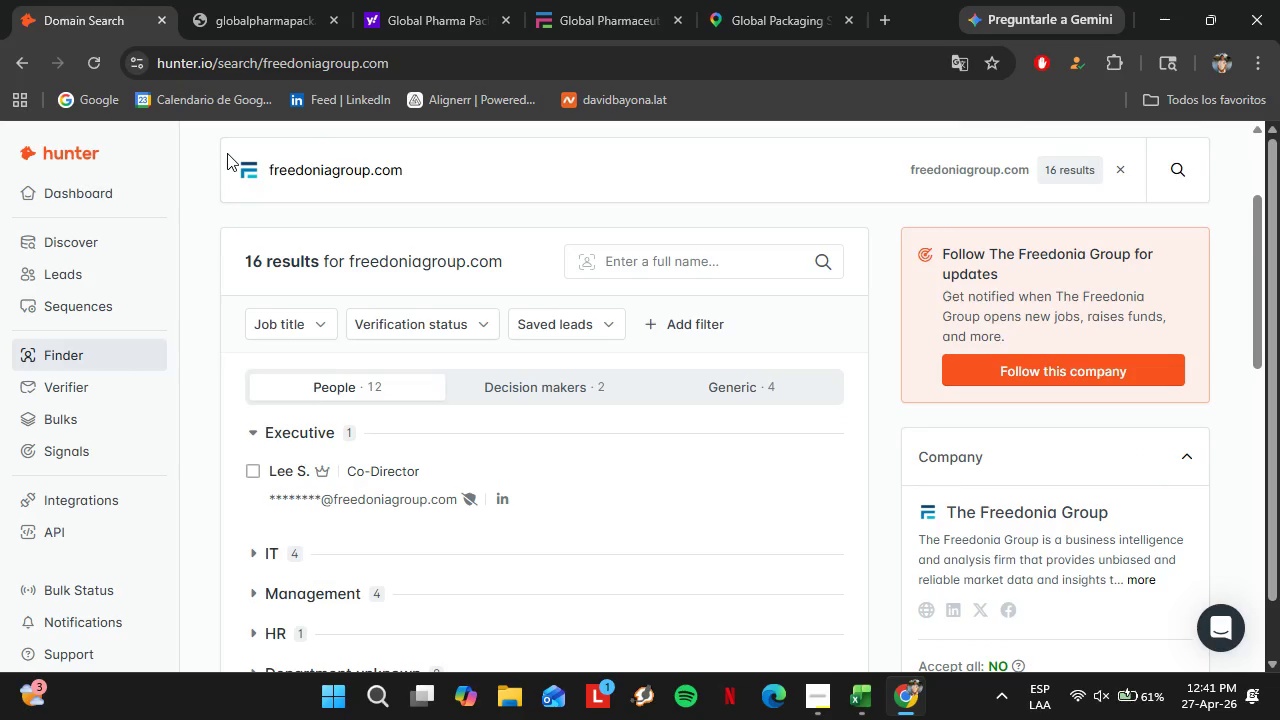 
scroll: coordinate [369, 345], scroll_direction: down, amount: 1.0
 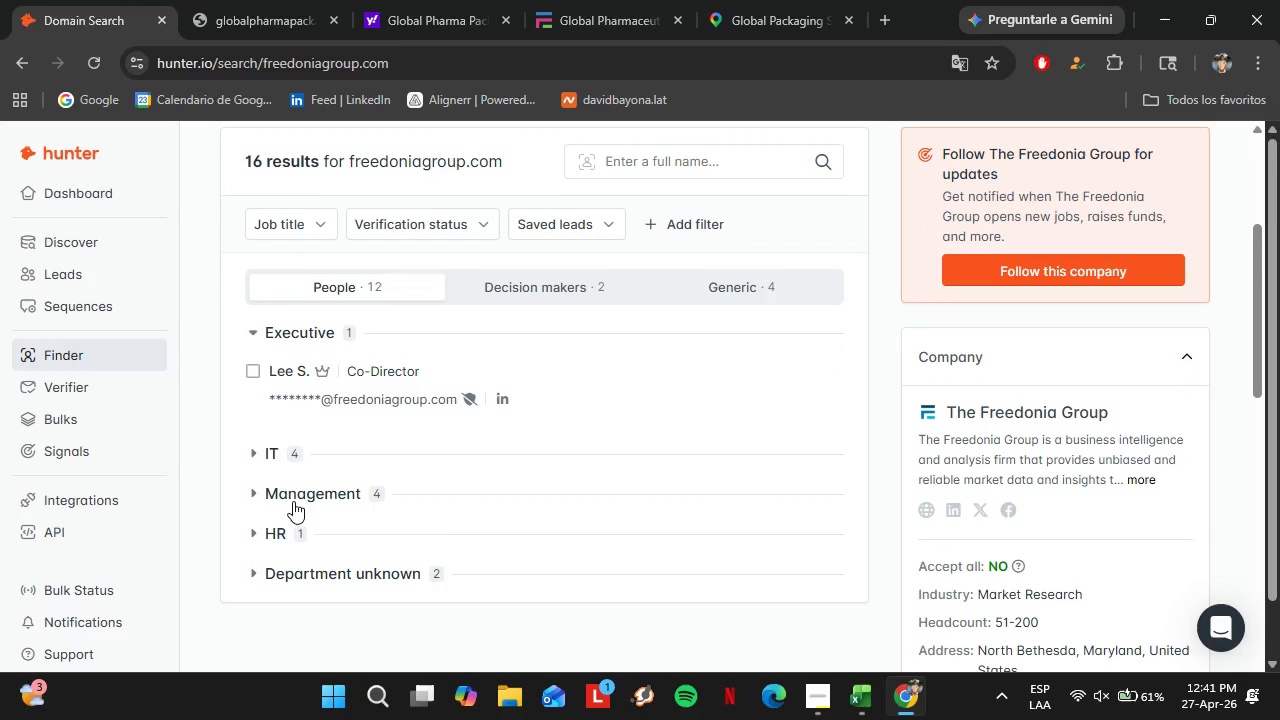 
left_click([293, 499])
 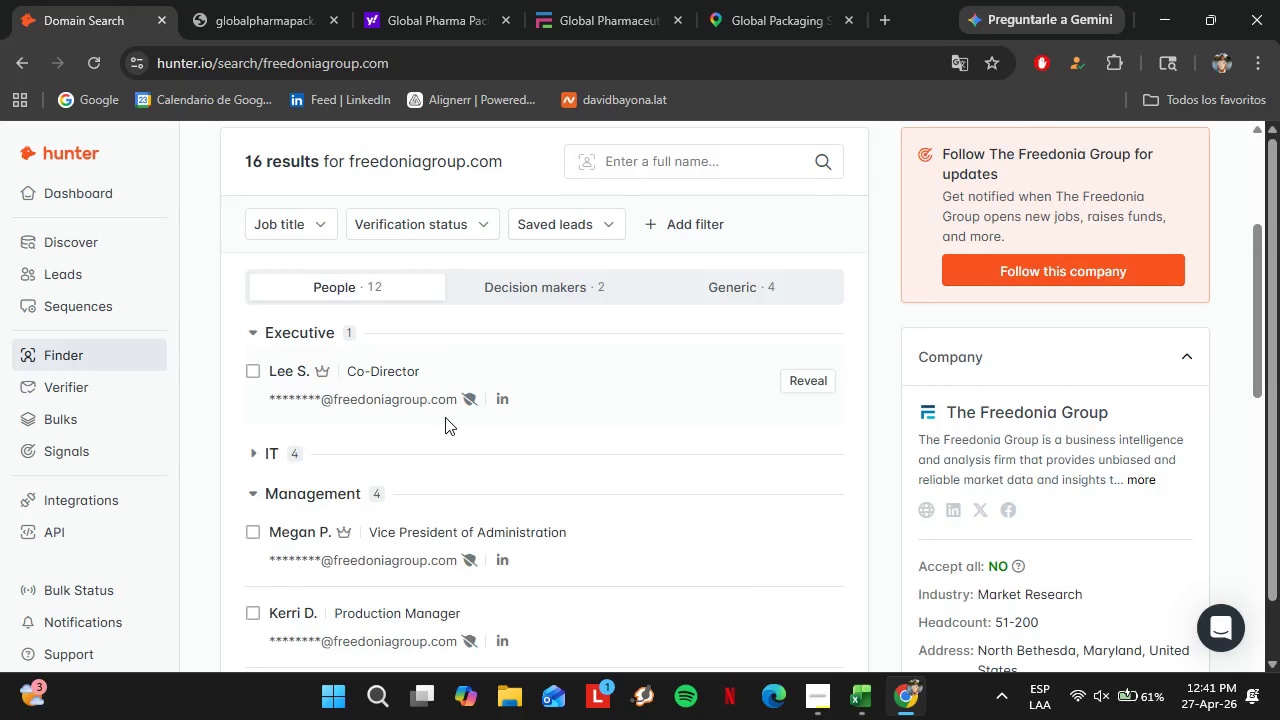 
scroll: coordinate [445, 417], scroll_direction: down, amount: 1.0
 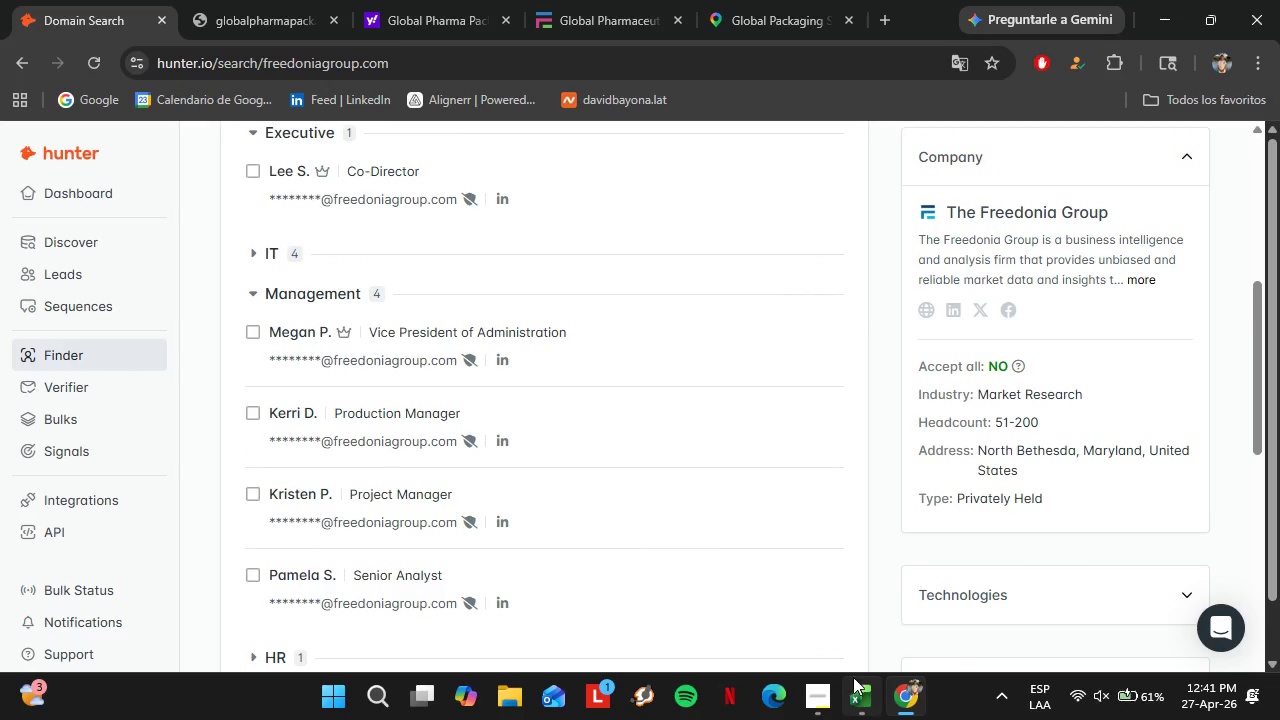 
left_click([821, 699])